 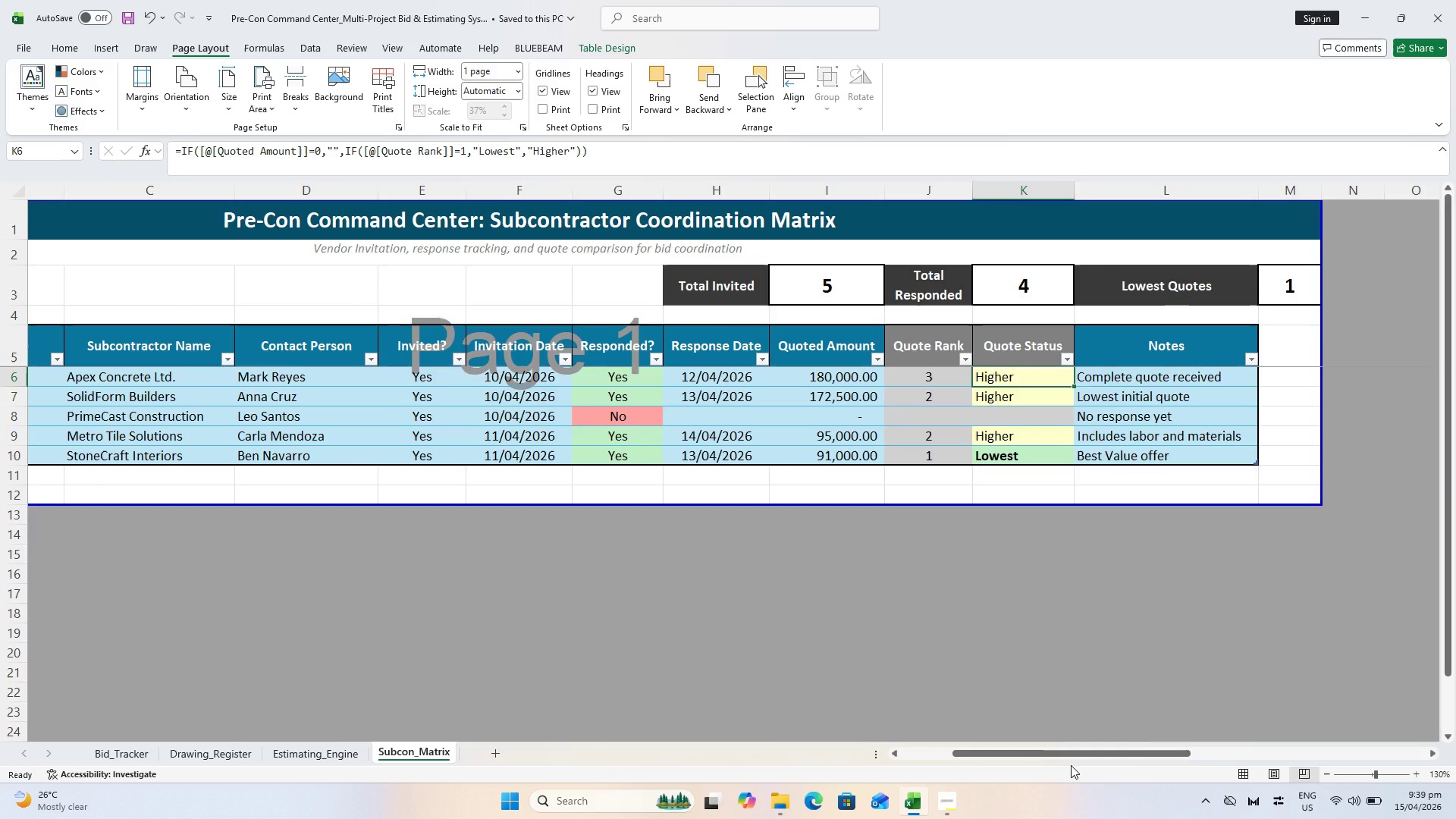 
key(Control+ControlLeft)
 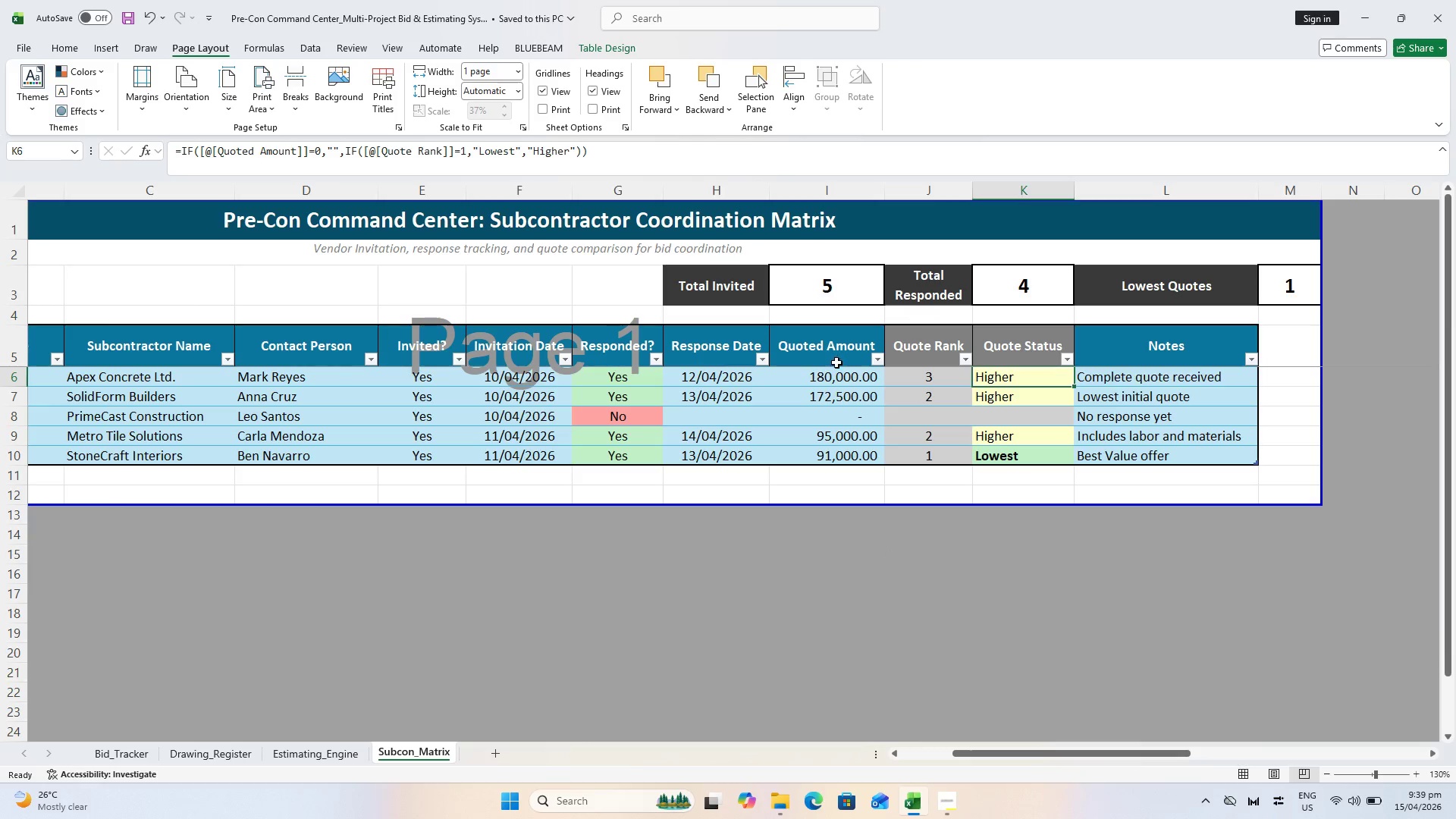 
key(Control+S)
 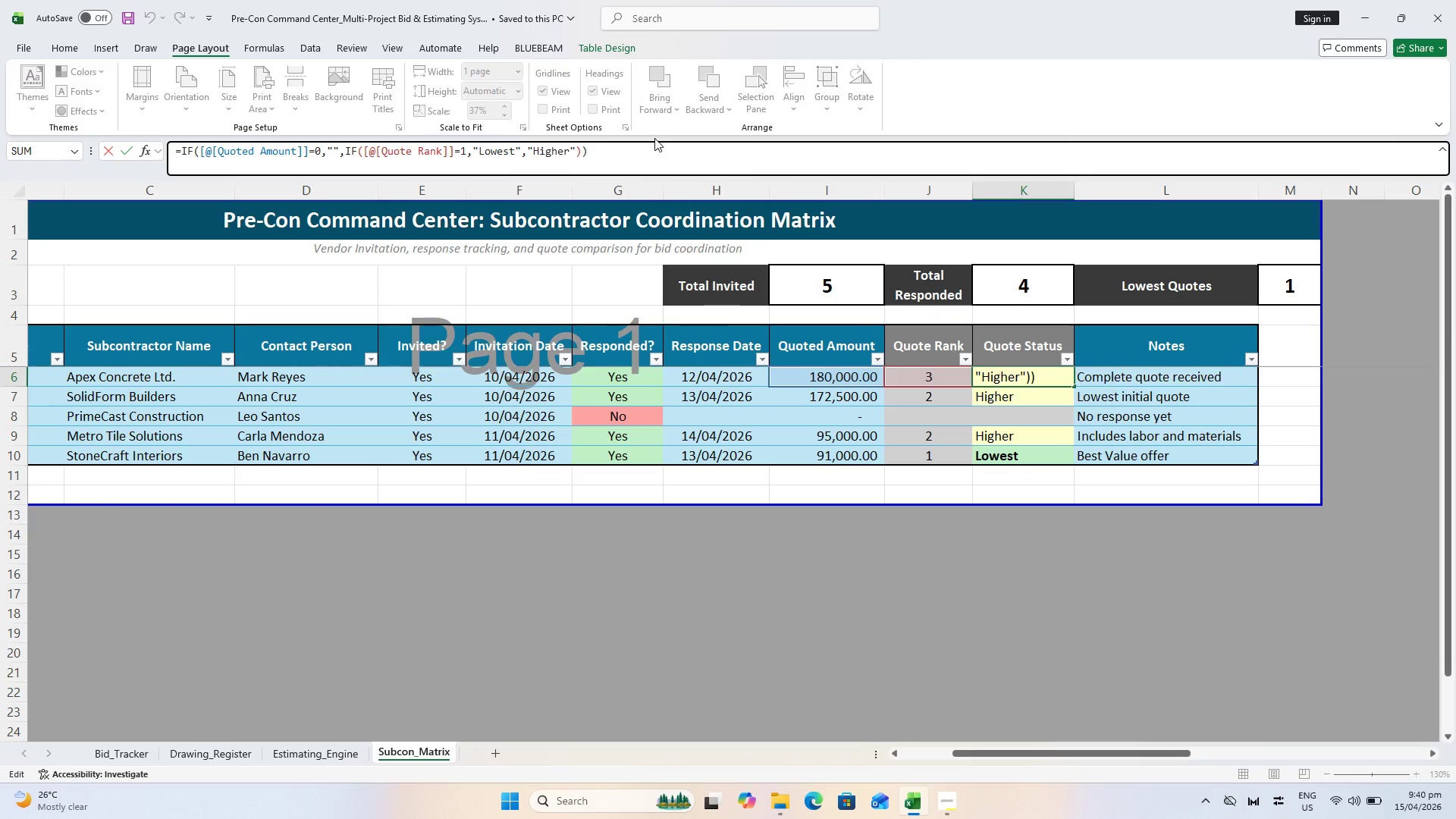 
wait(23.95)
 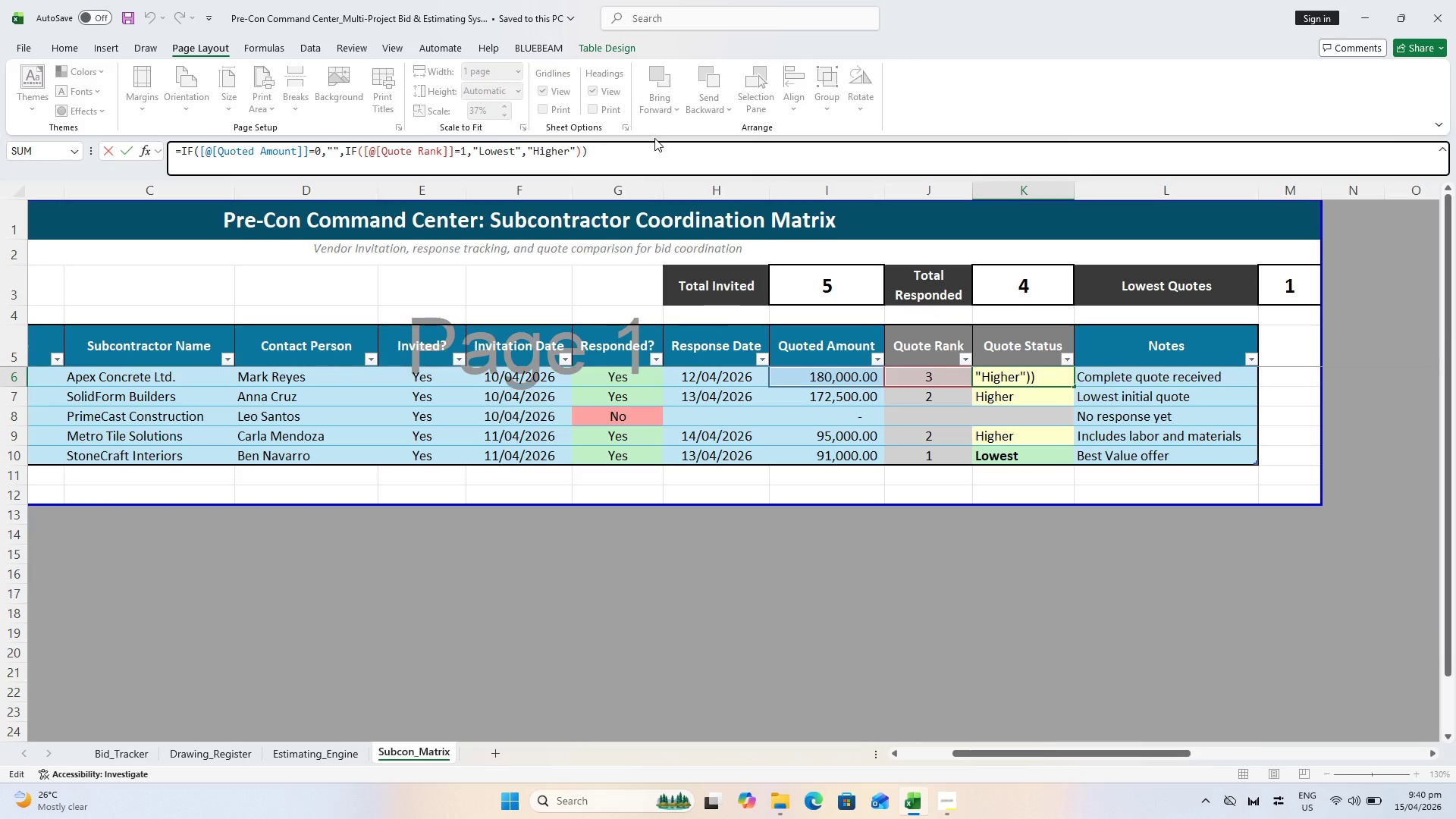 
left_click([344, 150])
 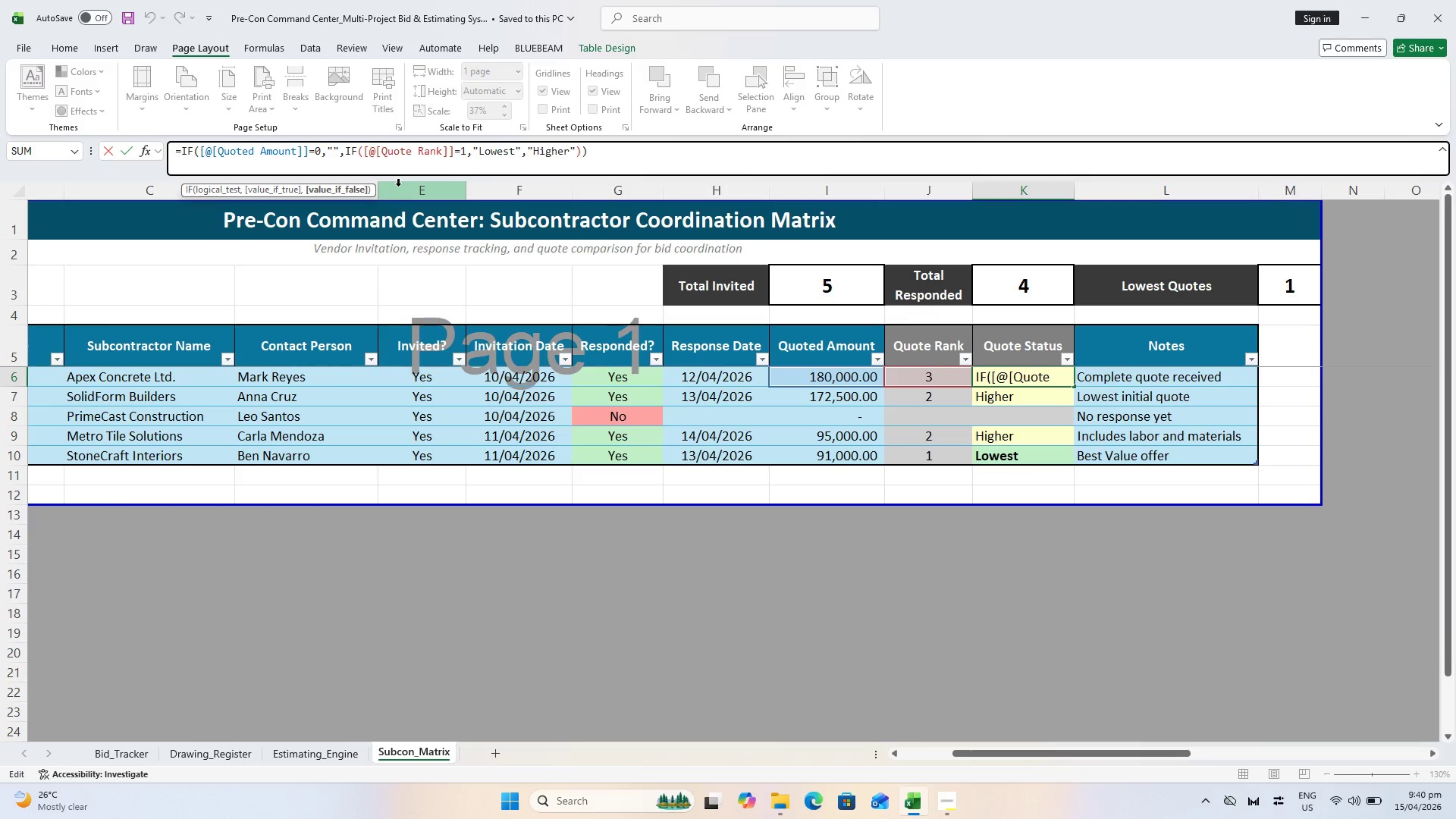 
type(COUNT)
 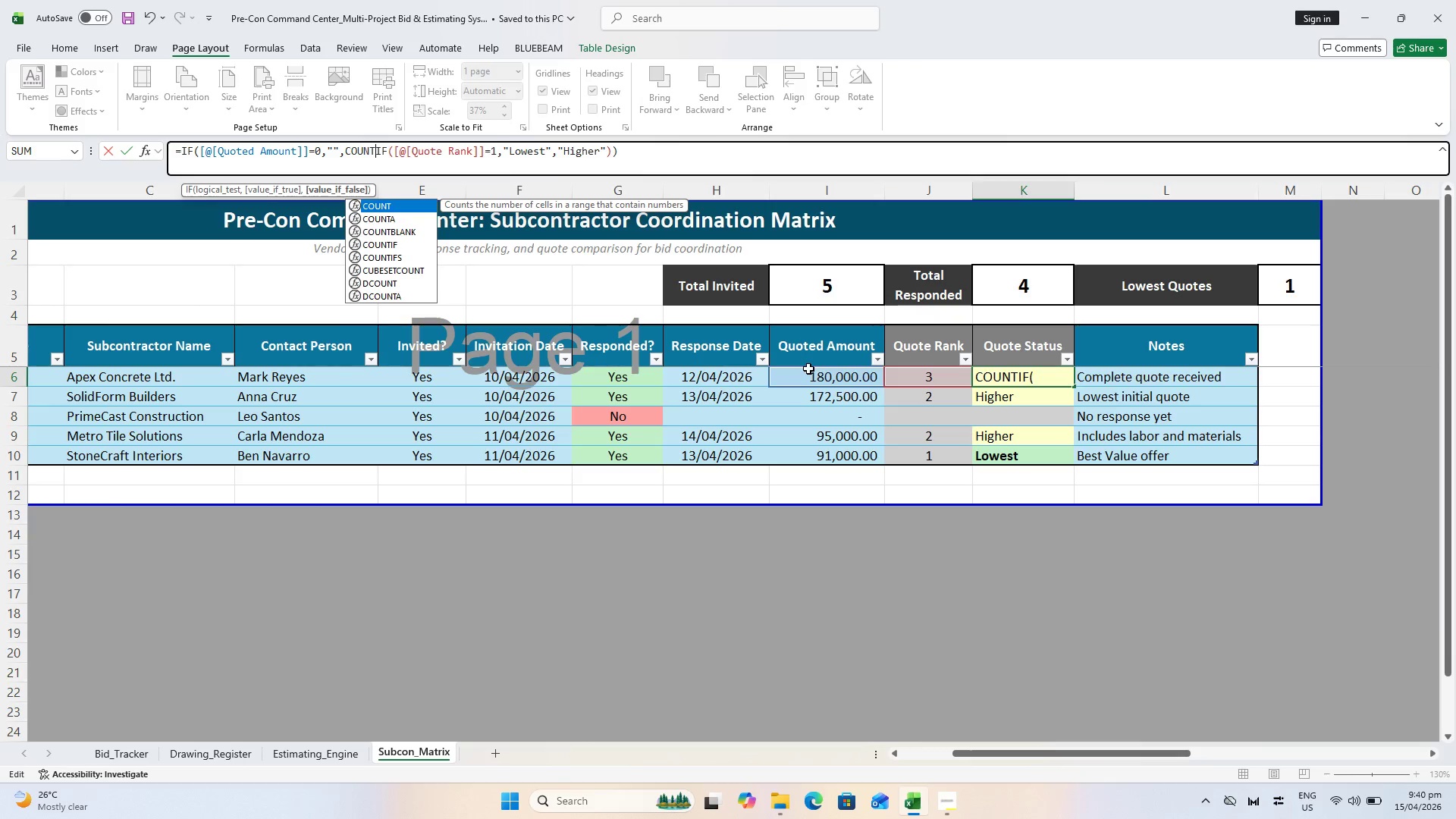 
wait(33.45)
 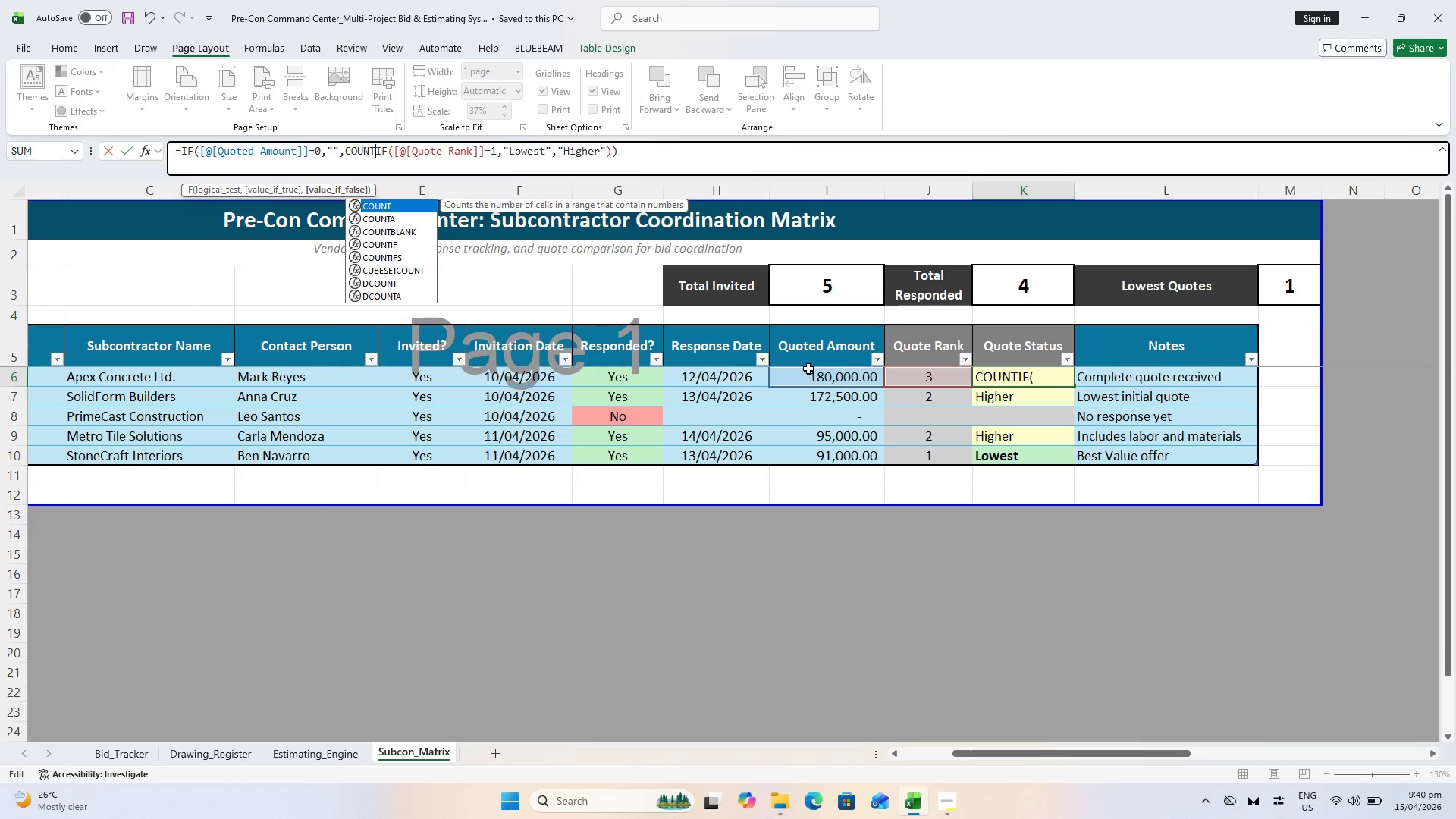 
key(Escape)
 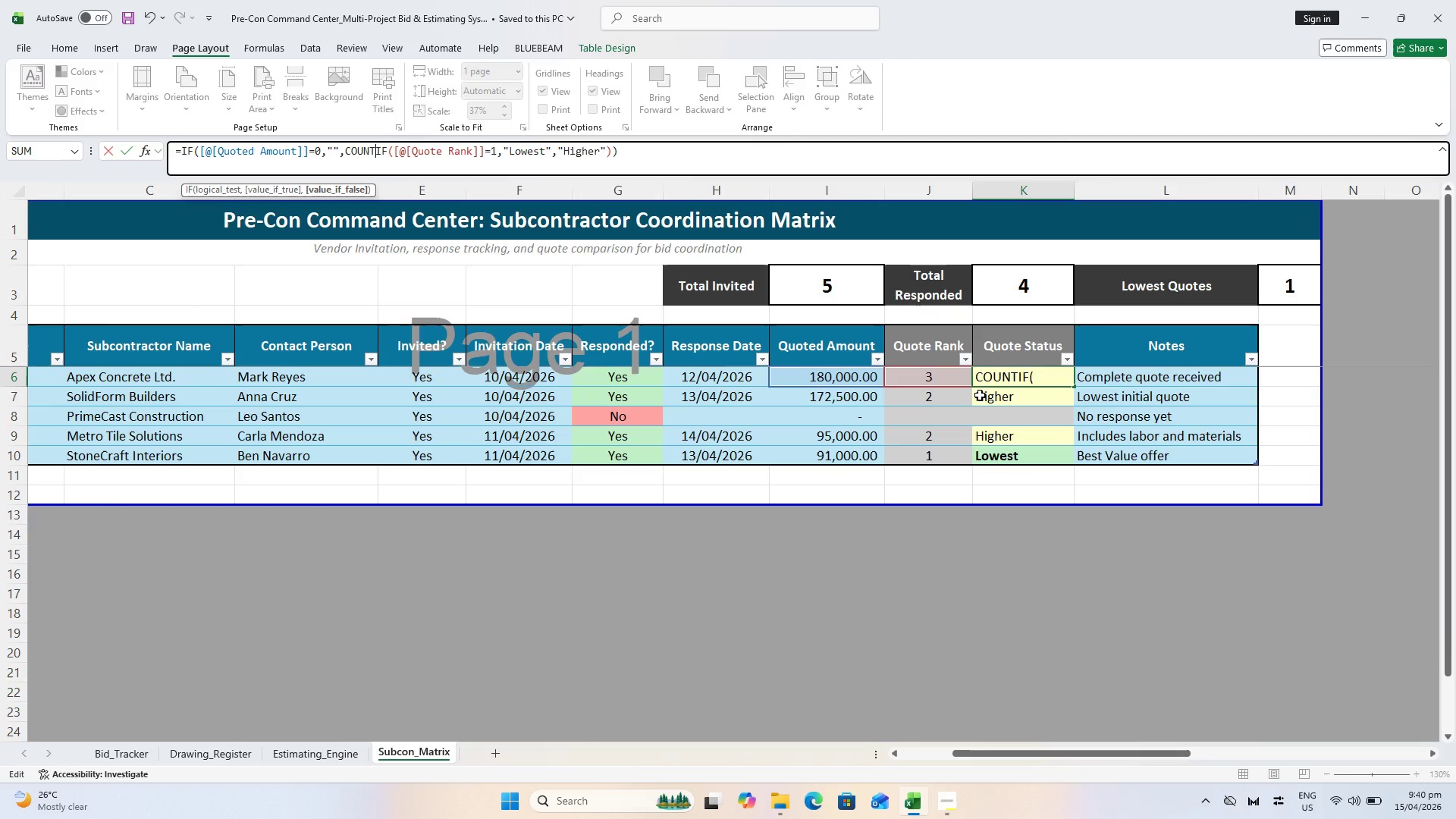 
key(Escape)
 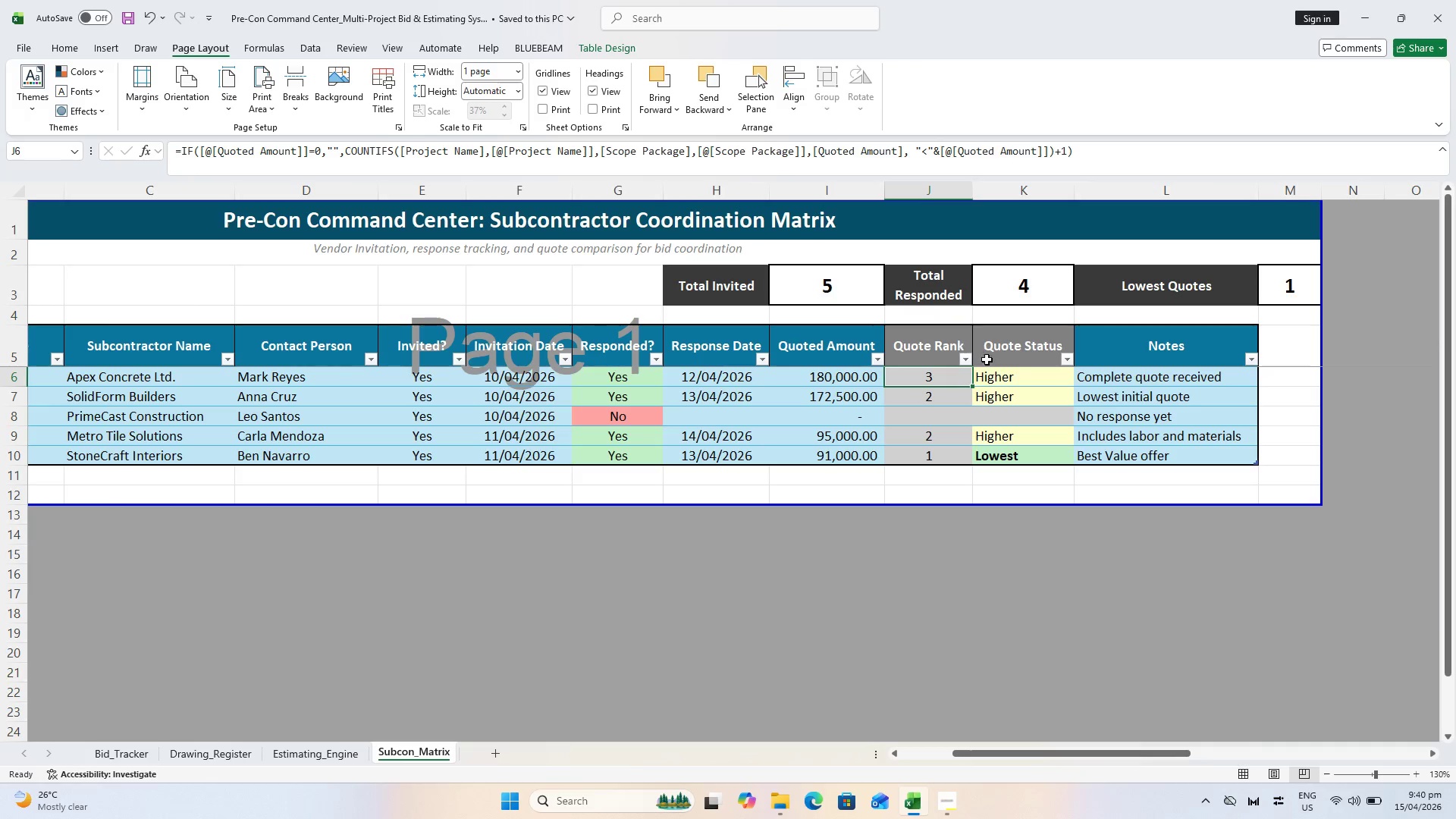 
left_click([1020, 379])
 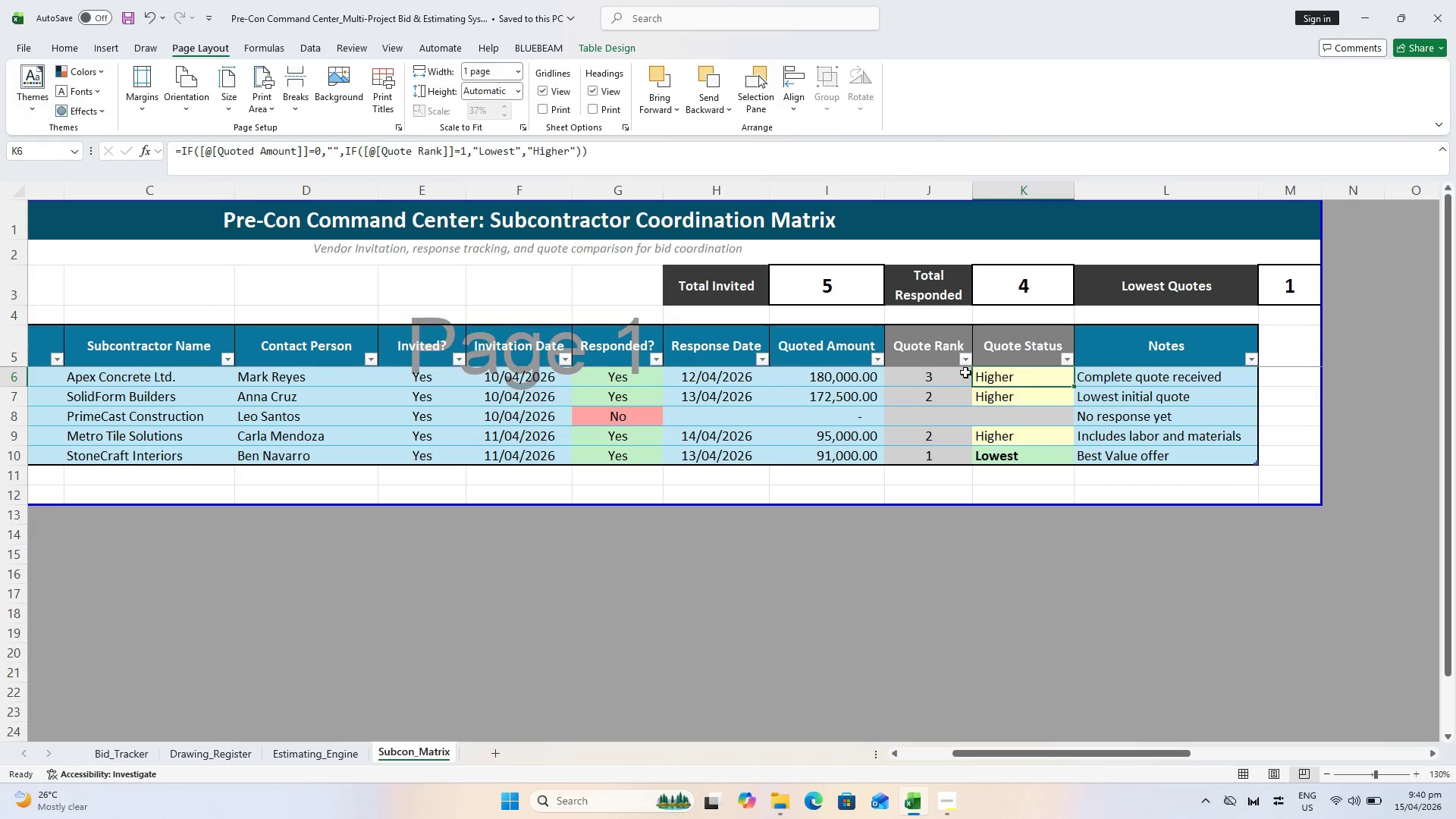 
key(Escape)
 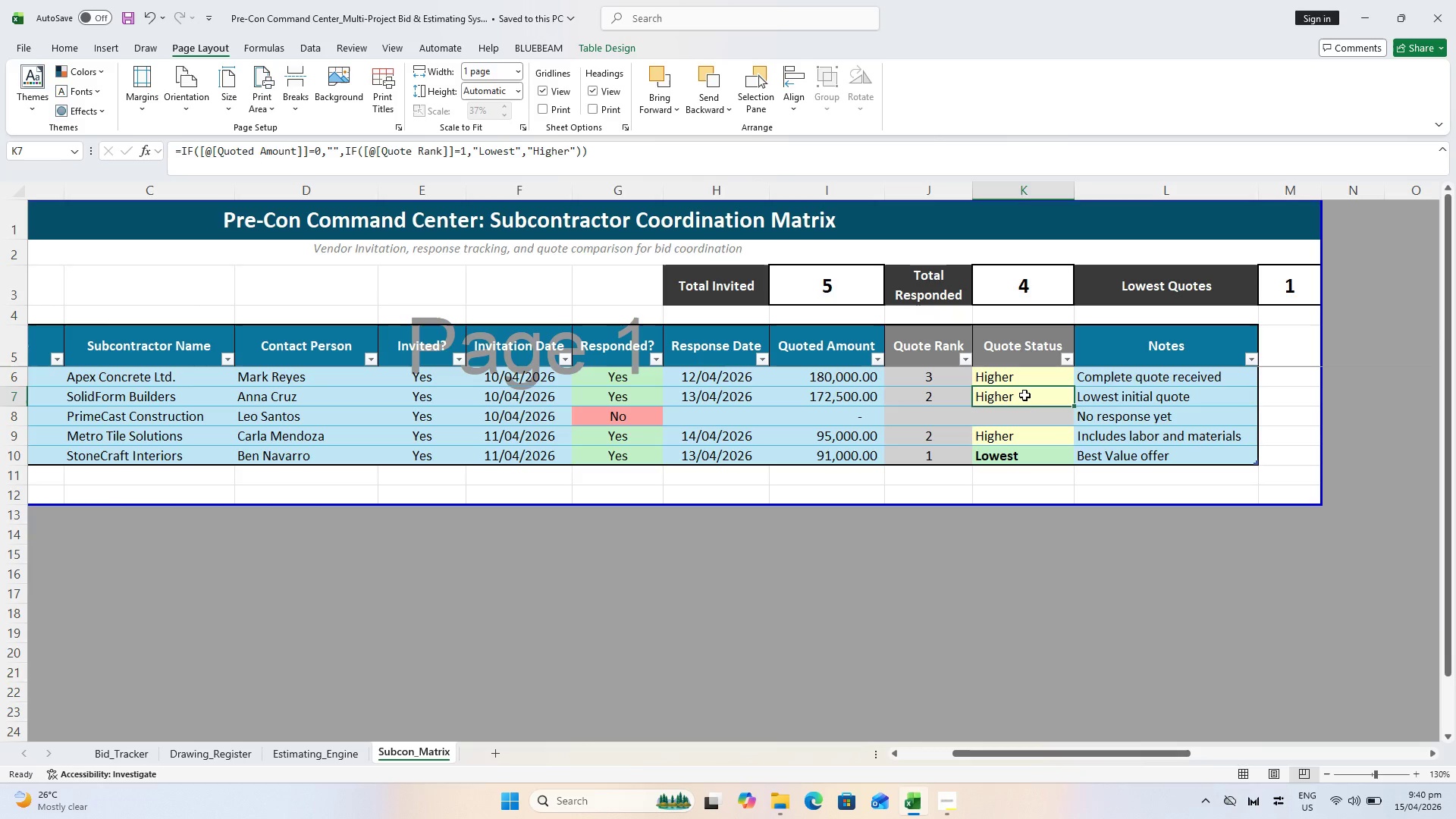 
double_click([1003, 381])
 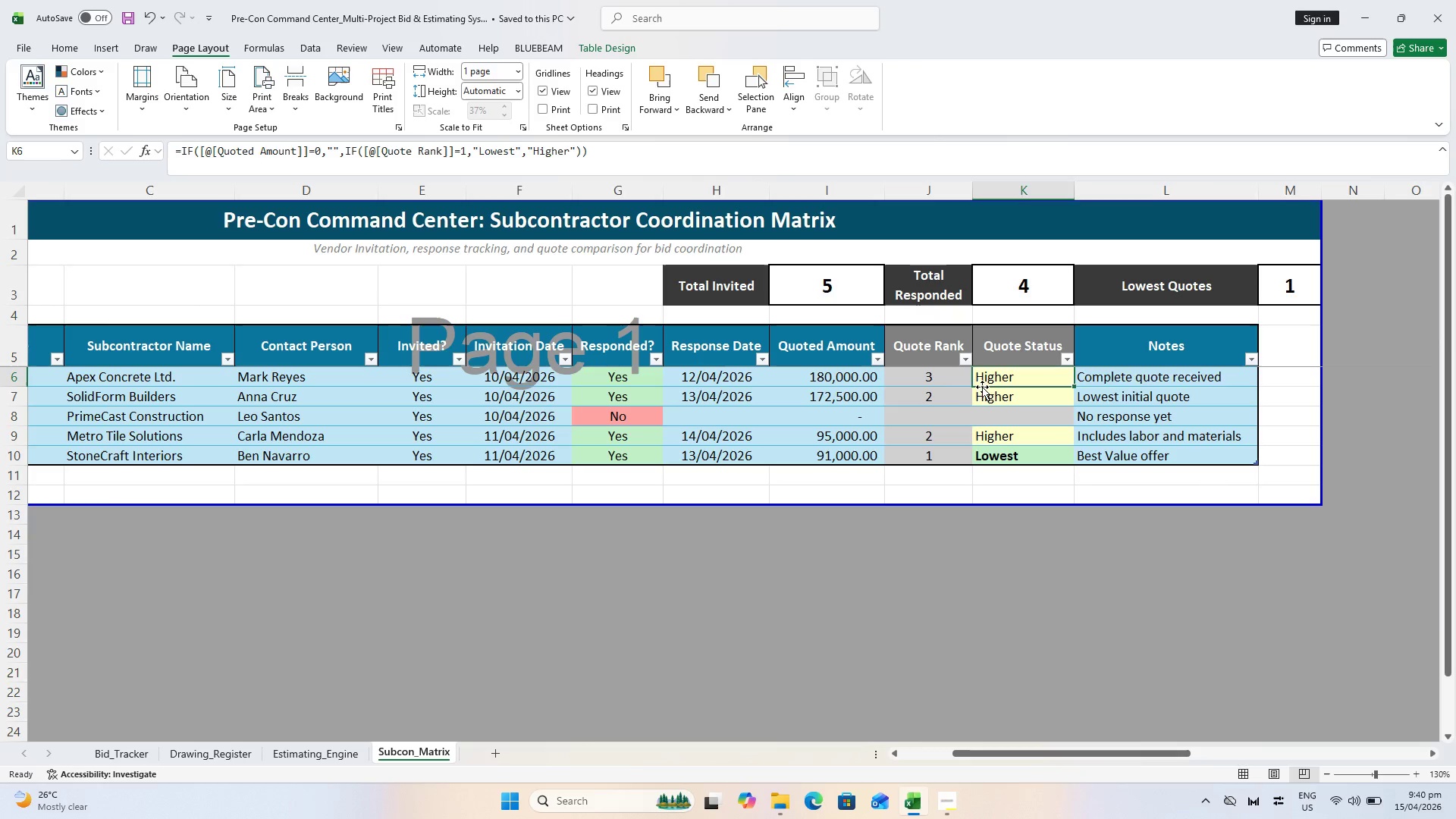 
key(Escape)
 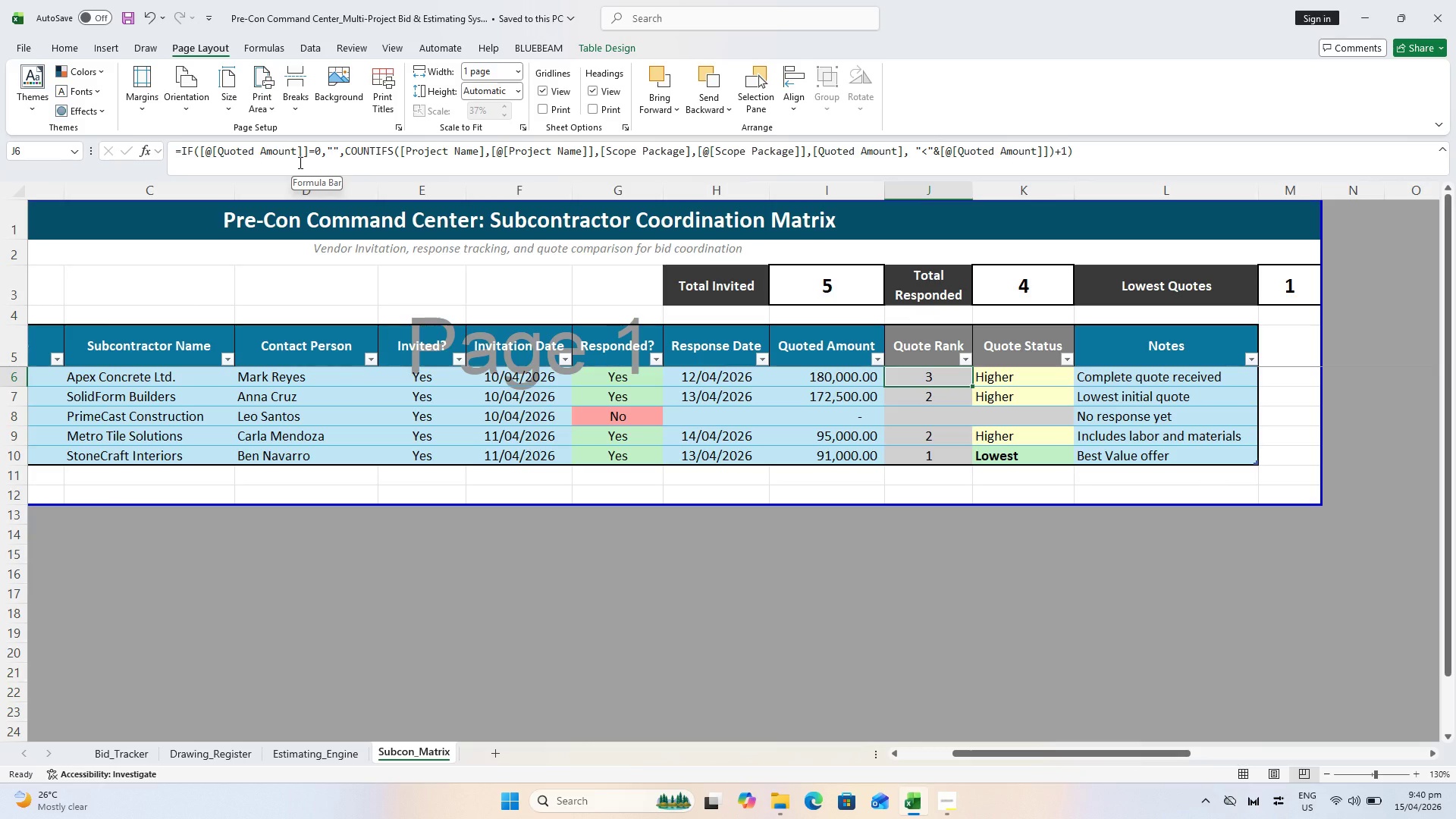 
wait(11.19)
 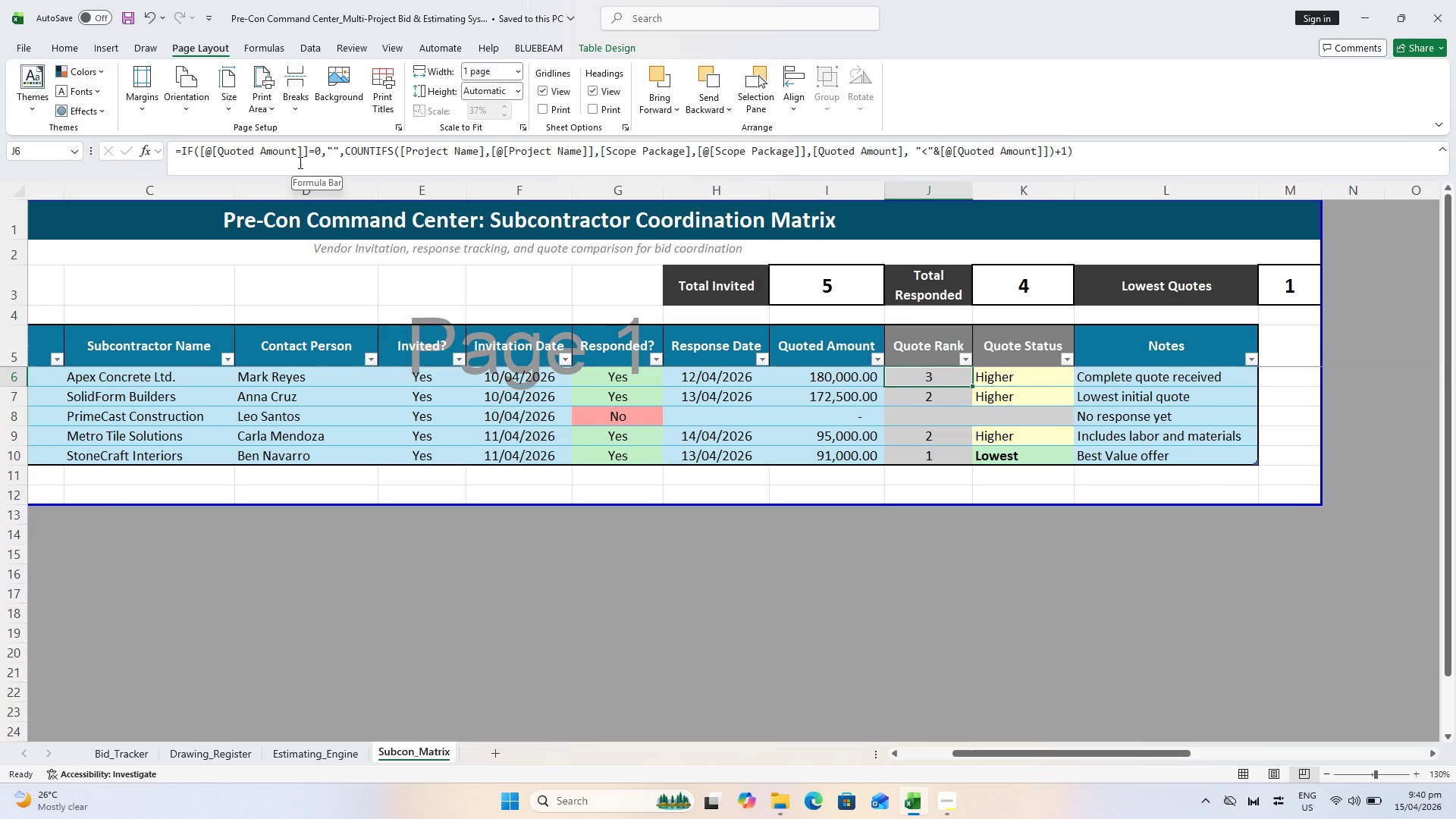 
left_click([472, 155])
 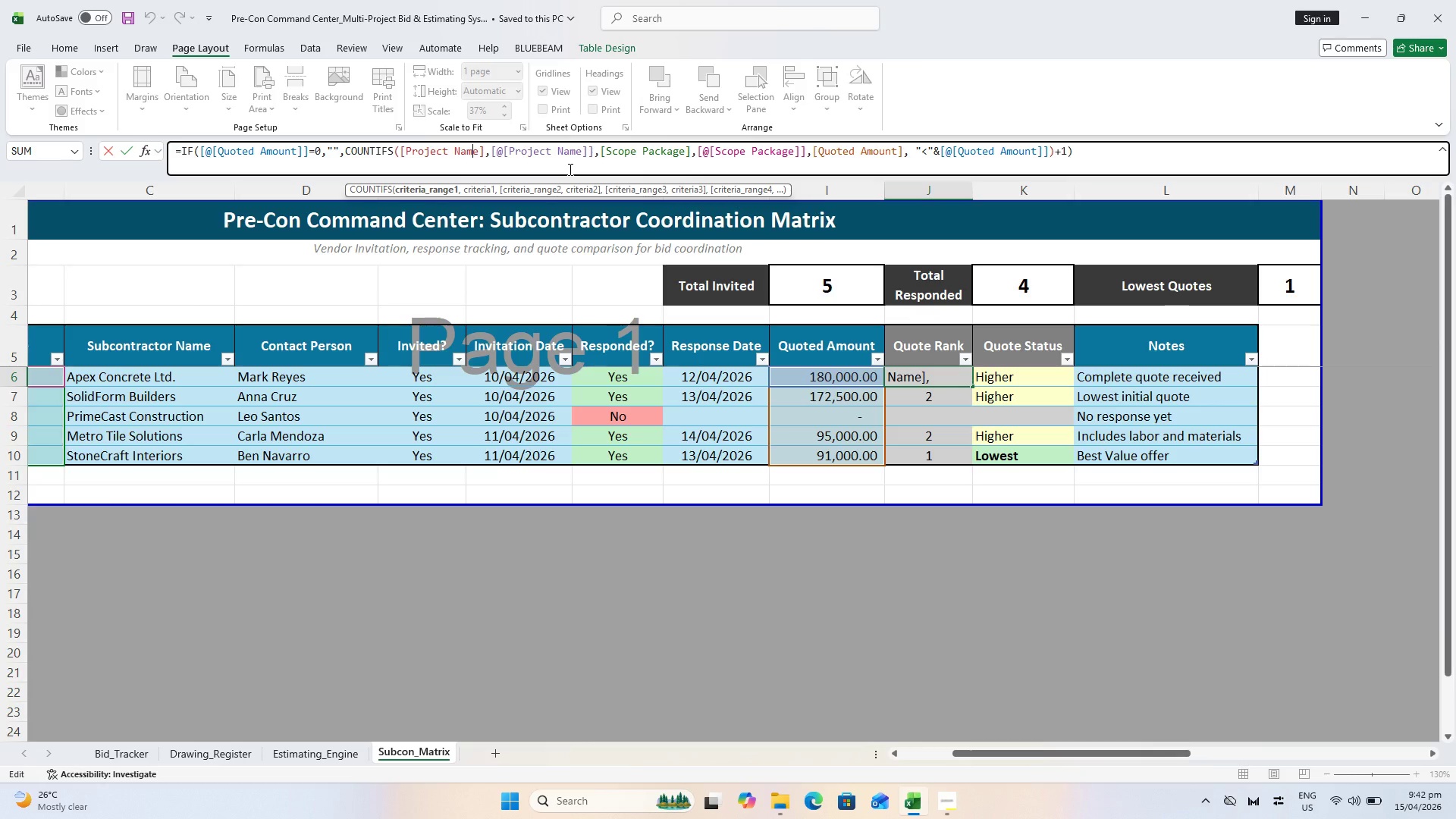 
wait(79.97)
 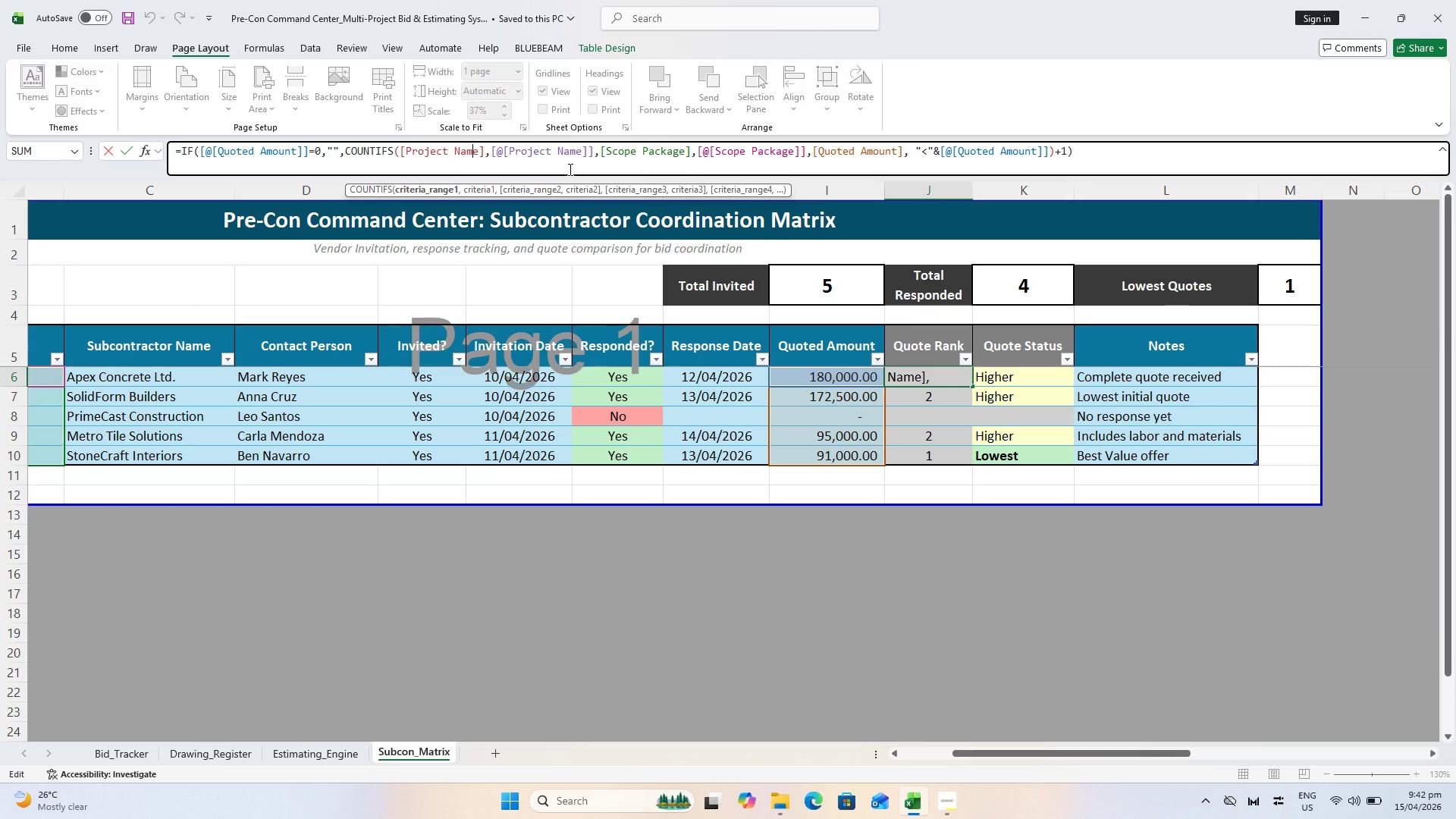 
left_click([925, 149])
 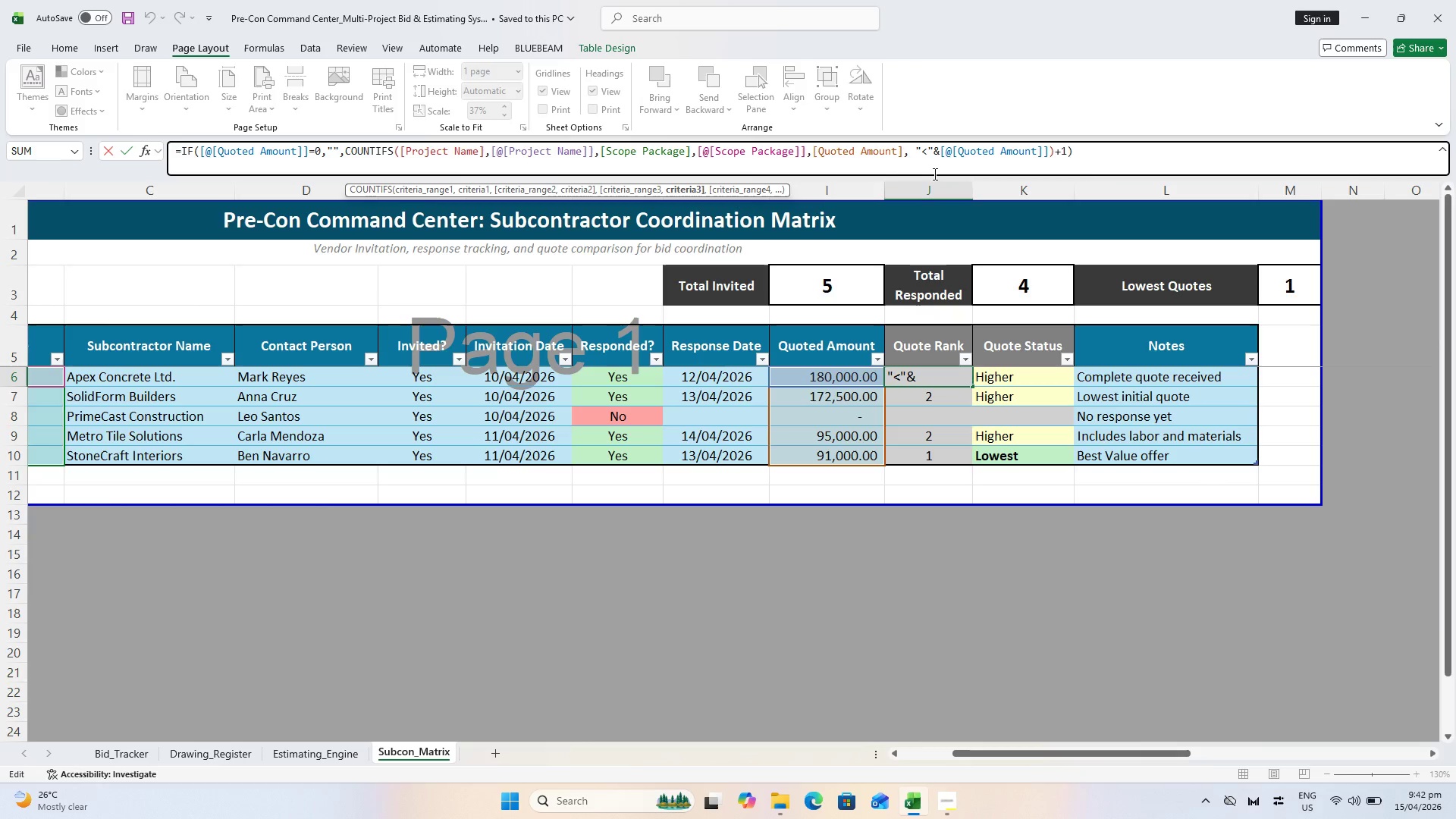 
key(Backspace)
 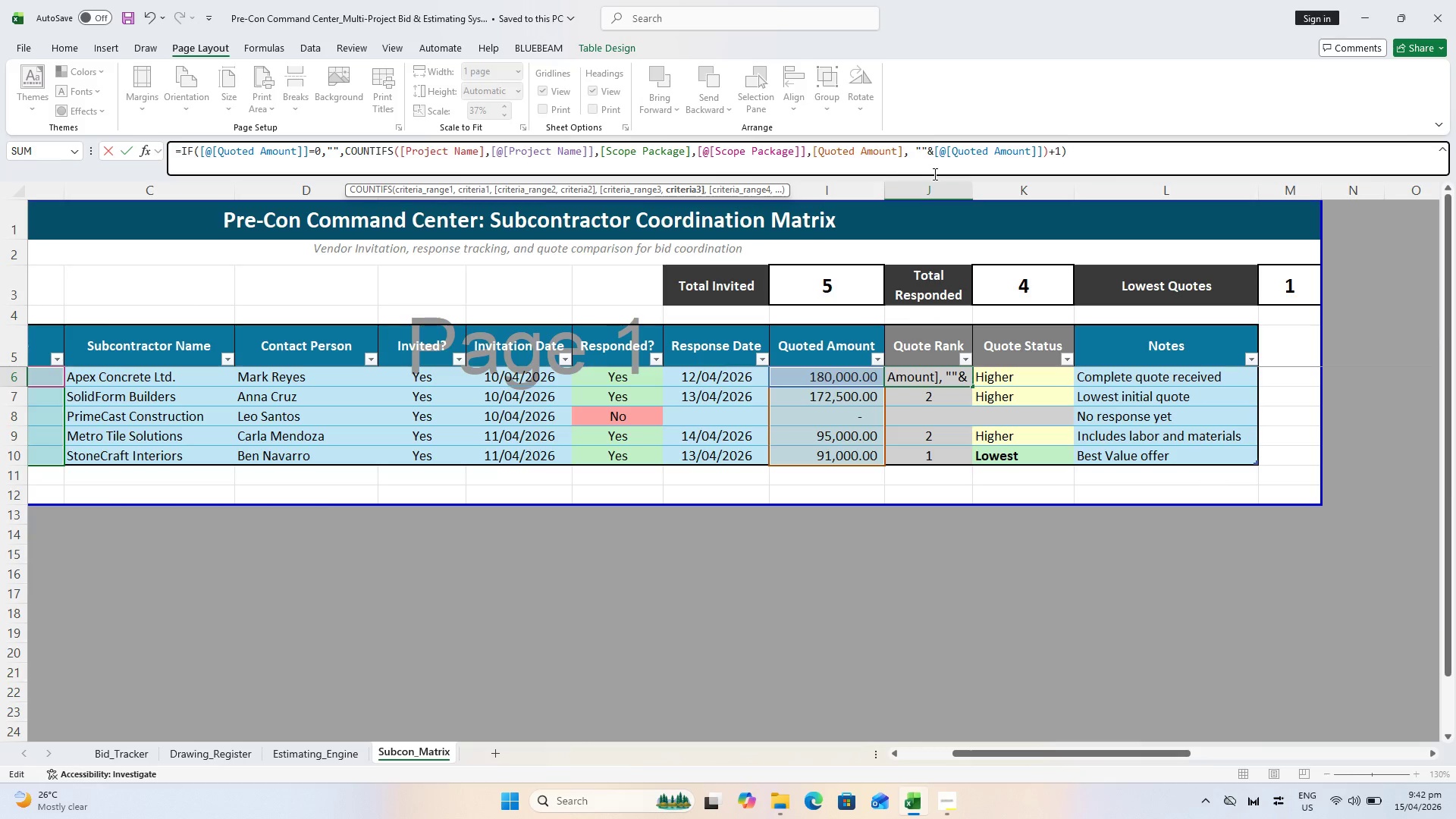 
key(Shift+Period)
 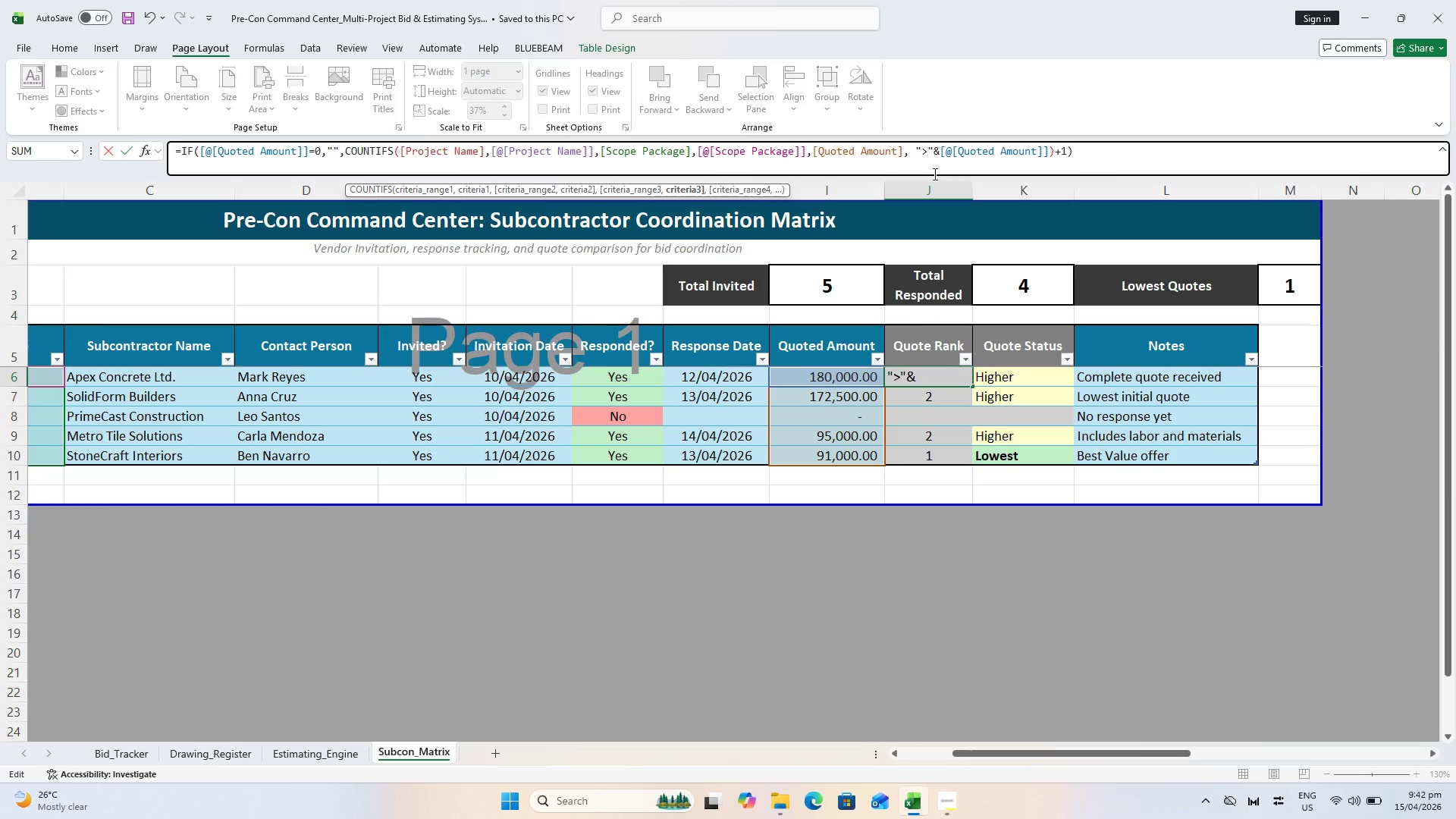 
key(0)
 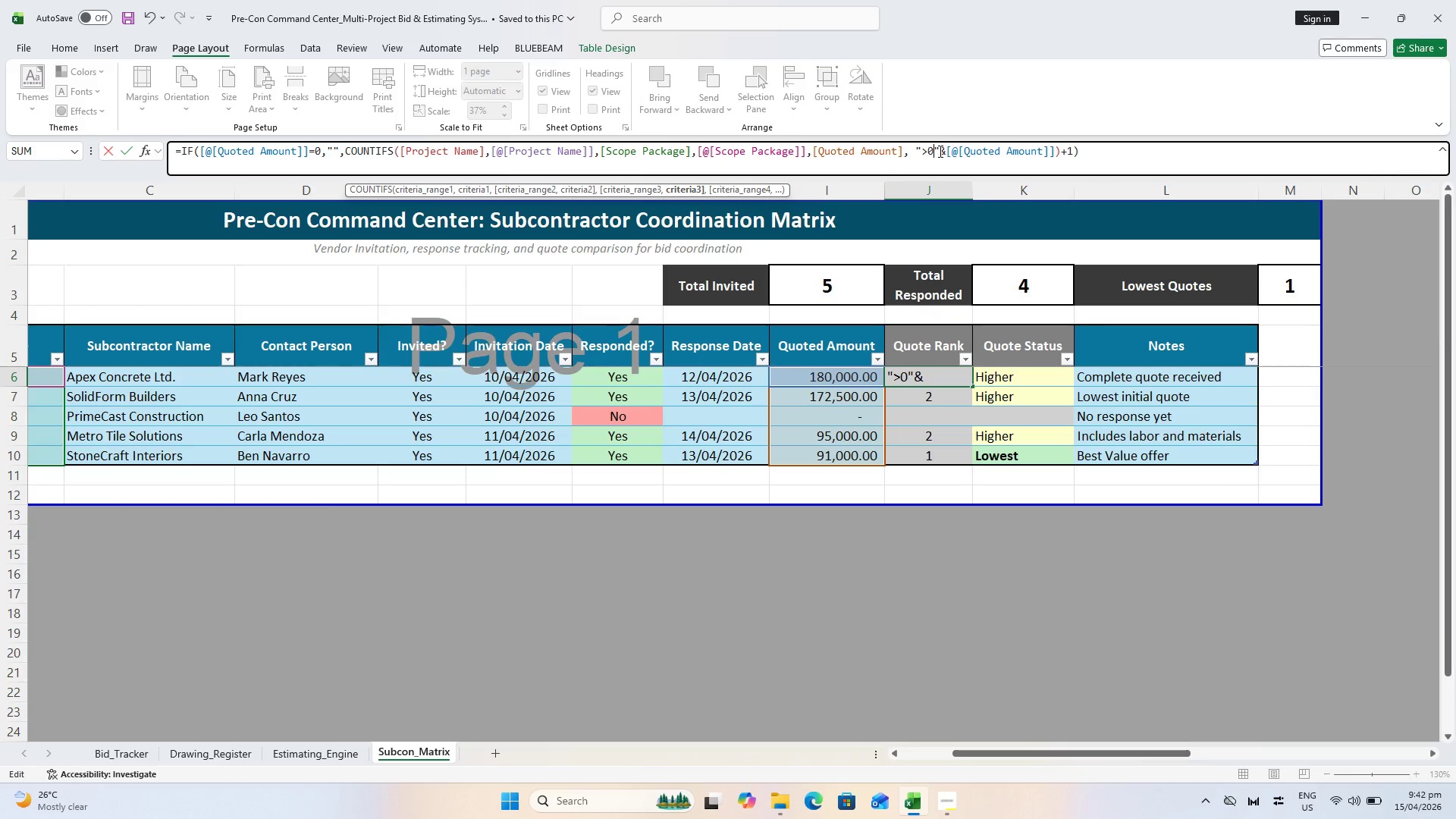 
wait(13.42)
 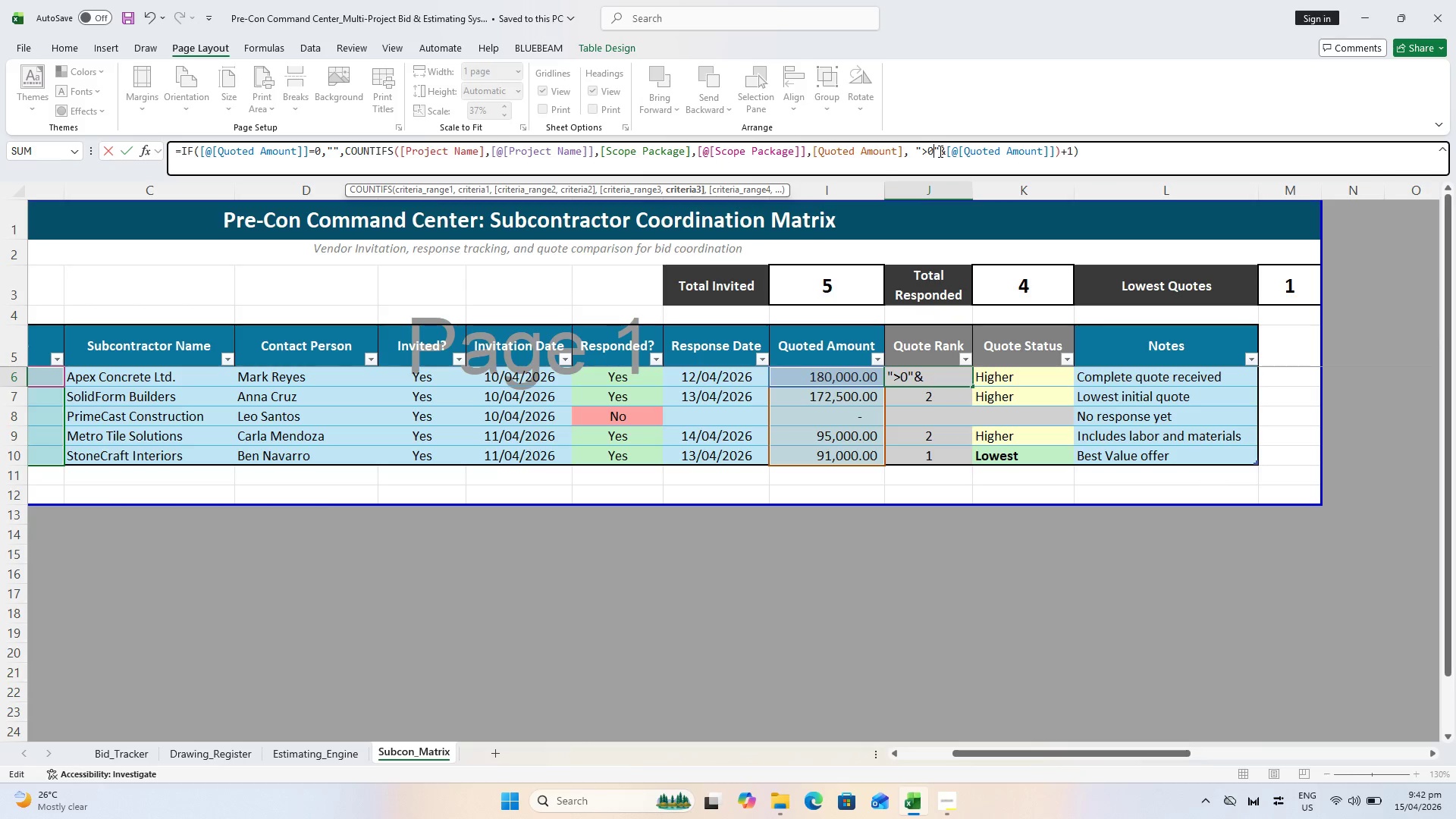 
left_click([940, 149])
 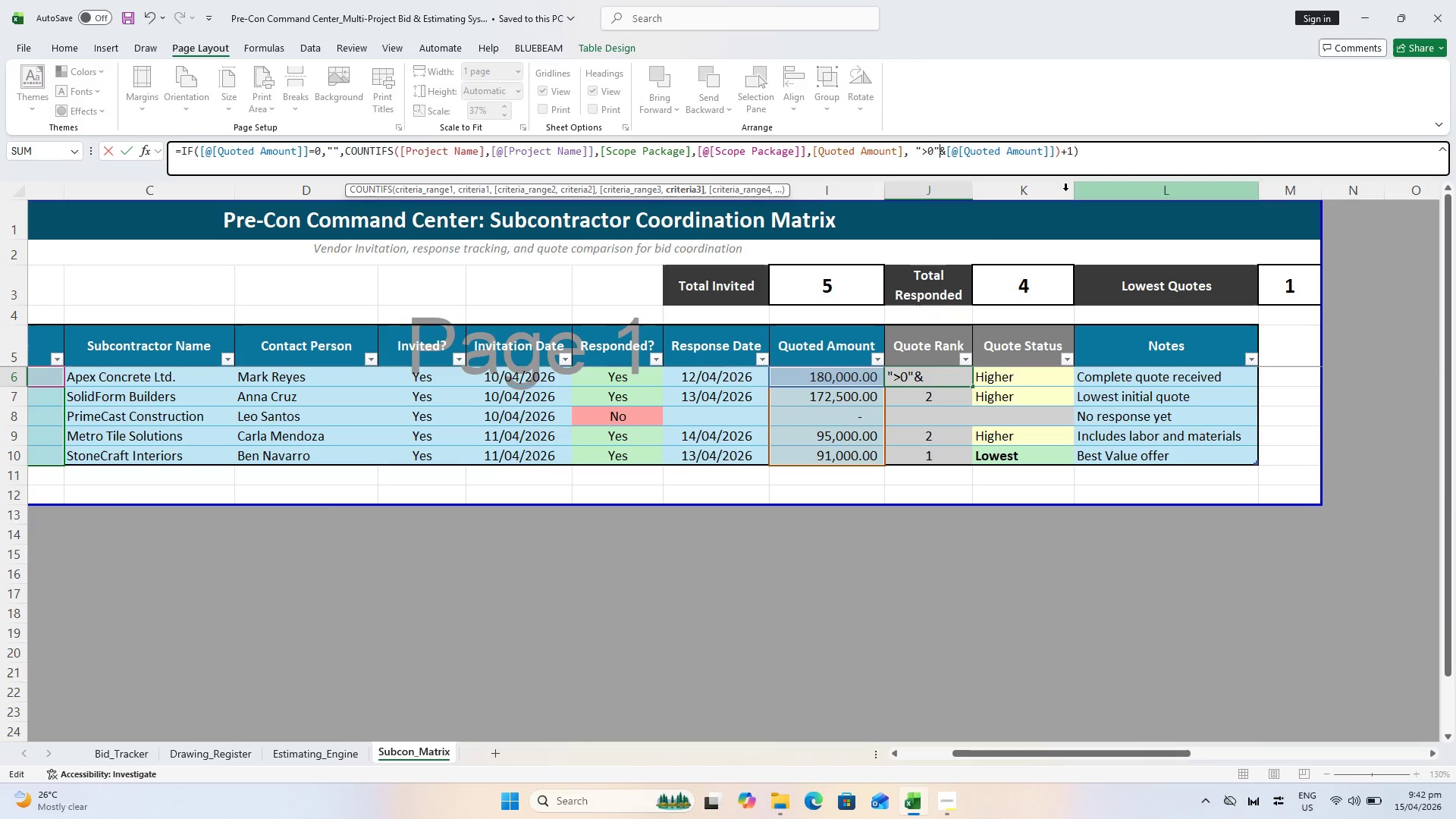 
key(Comma)
 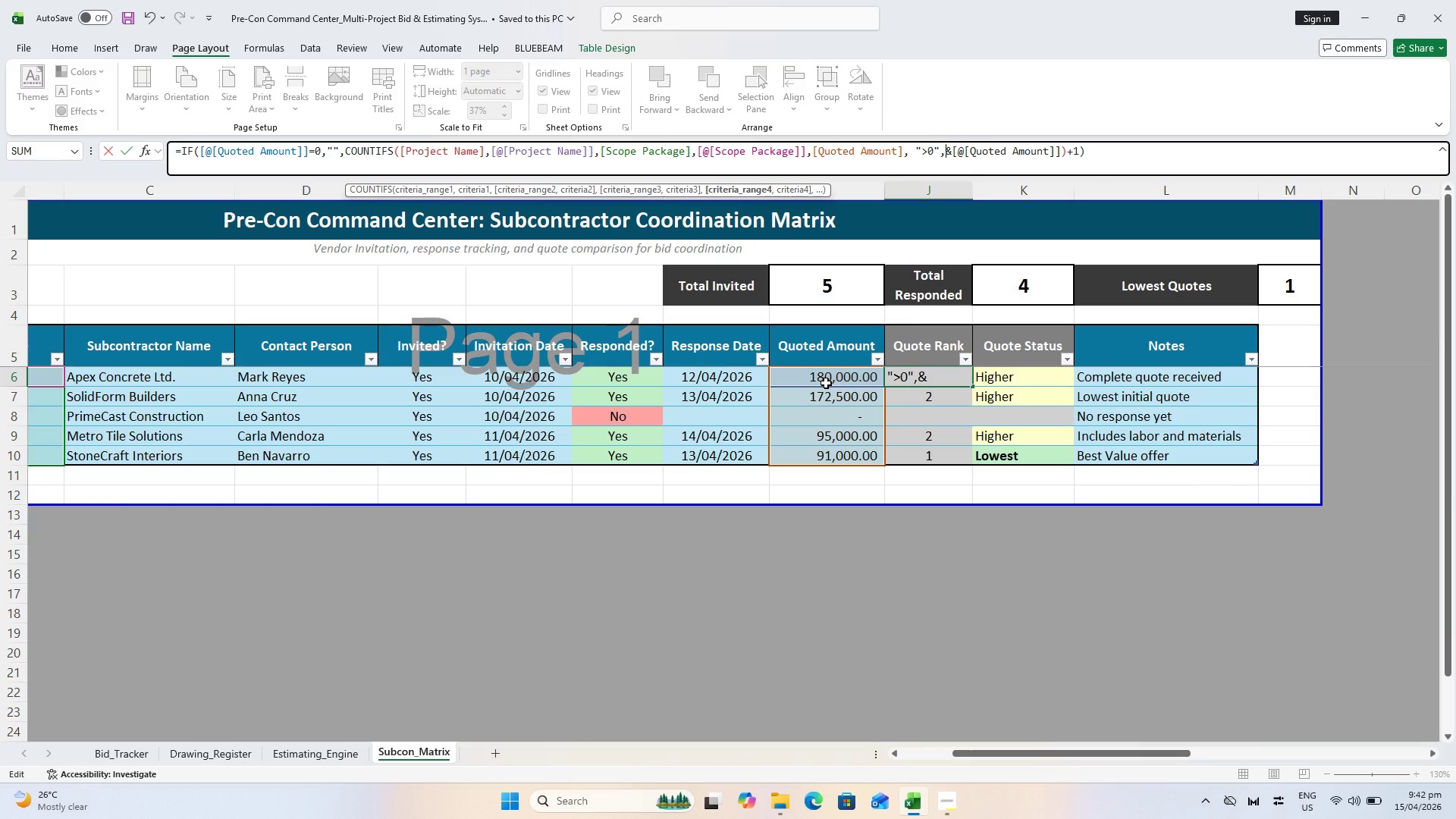 
wait(13.78)
 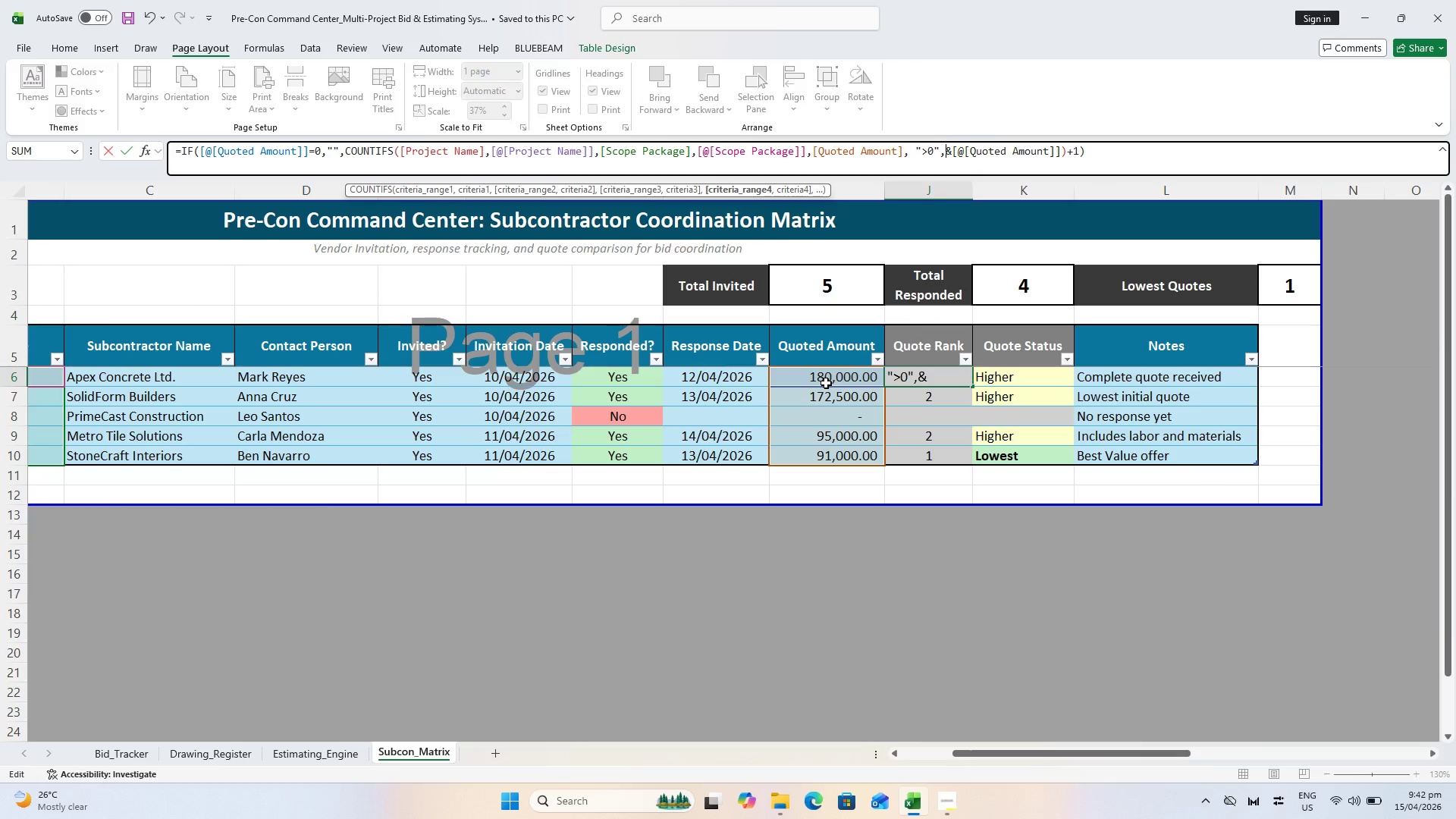 
left_click_drag(start_coordinate=[833, 378], to_coordinate=[839, 463])
 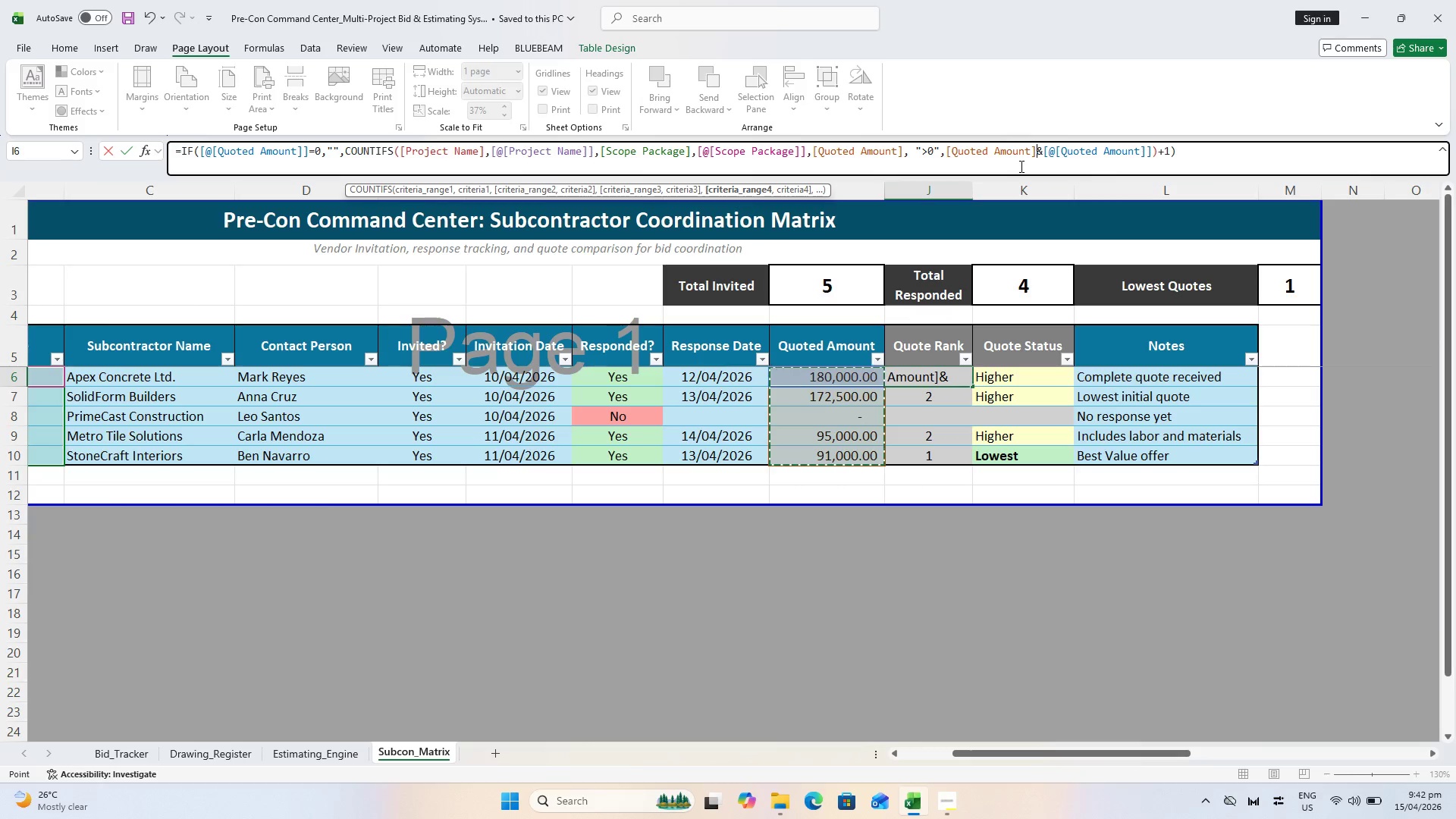 
key(Comma)
 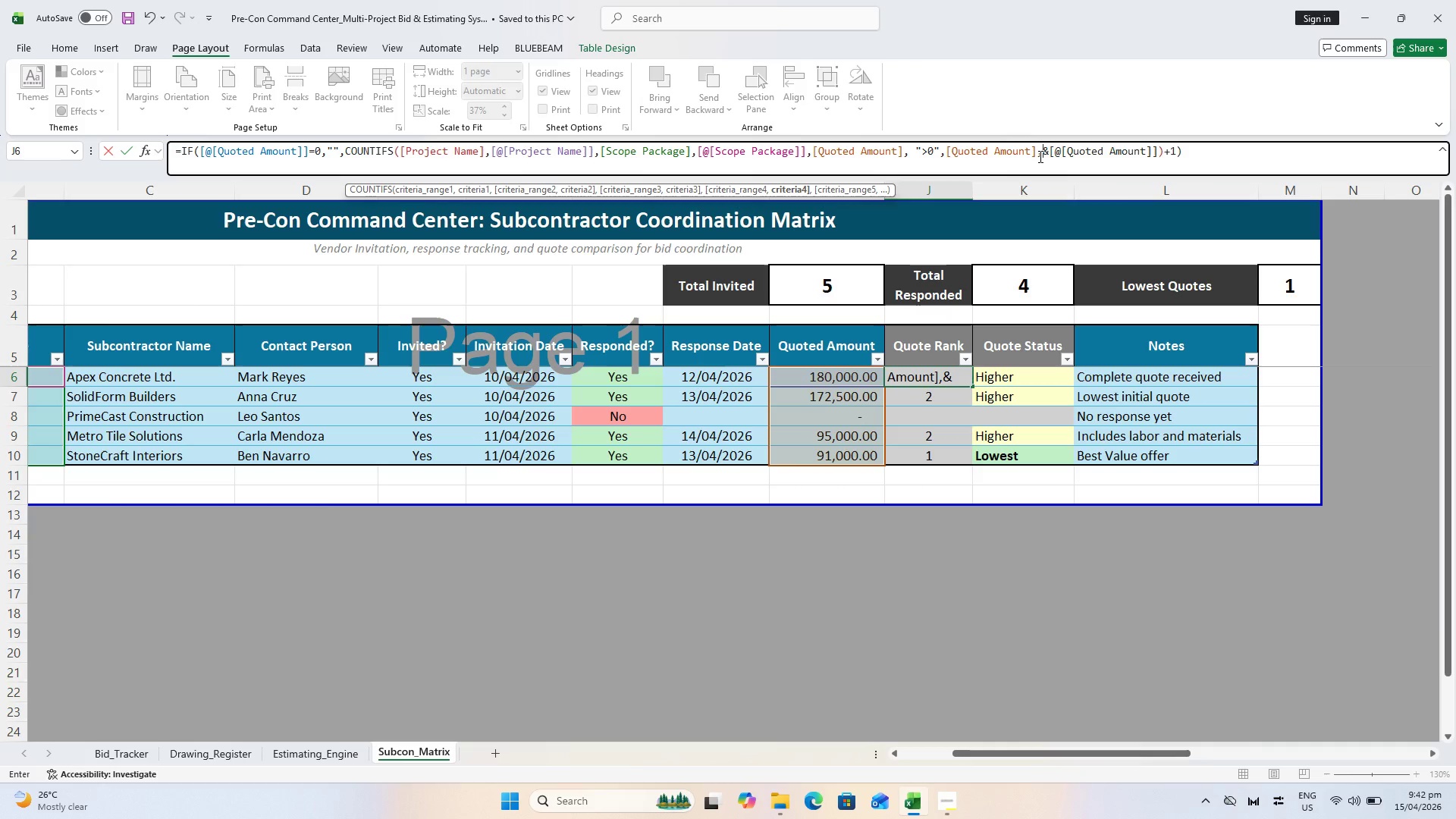 
key(Shift+ShiftLeft)
 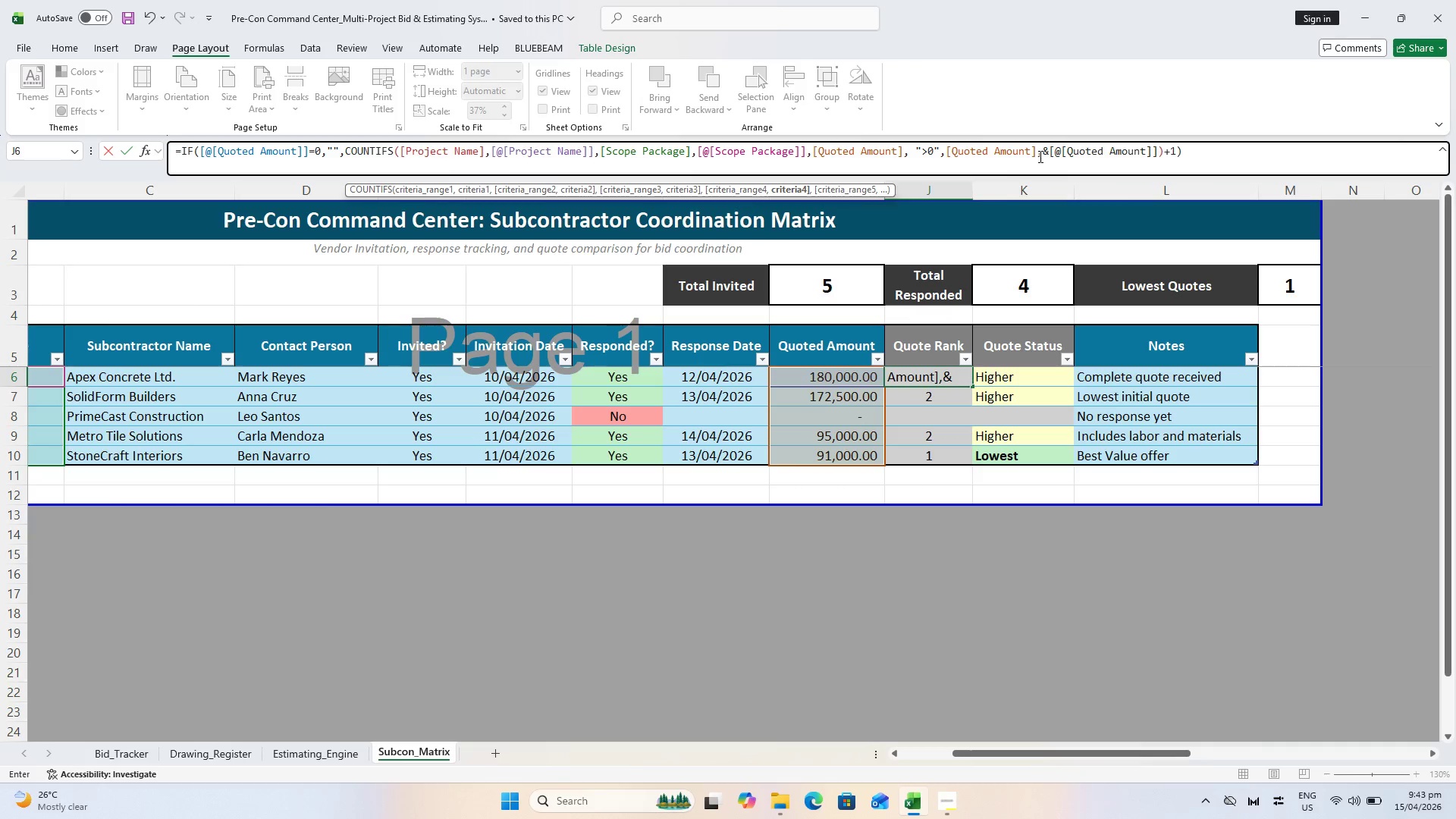 
key(Shift+Quote)
 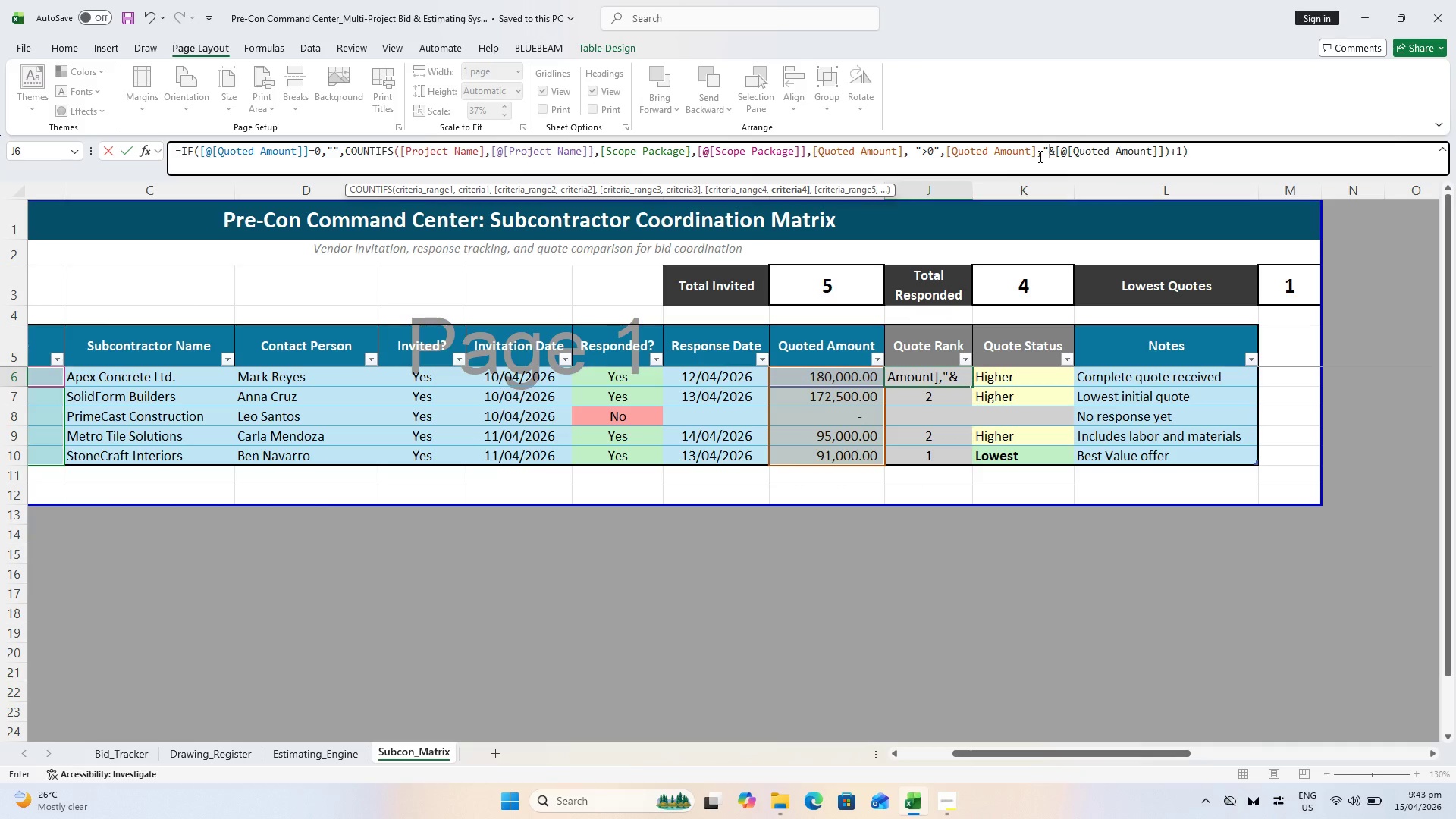 
key(Shift+Comma)
 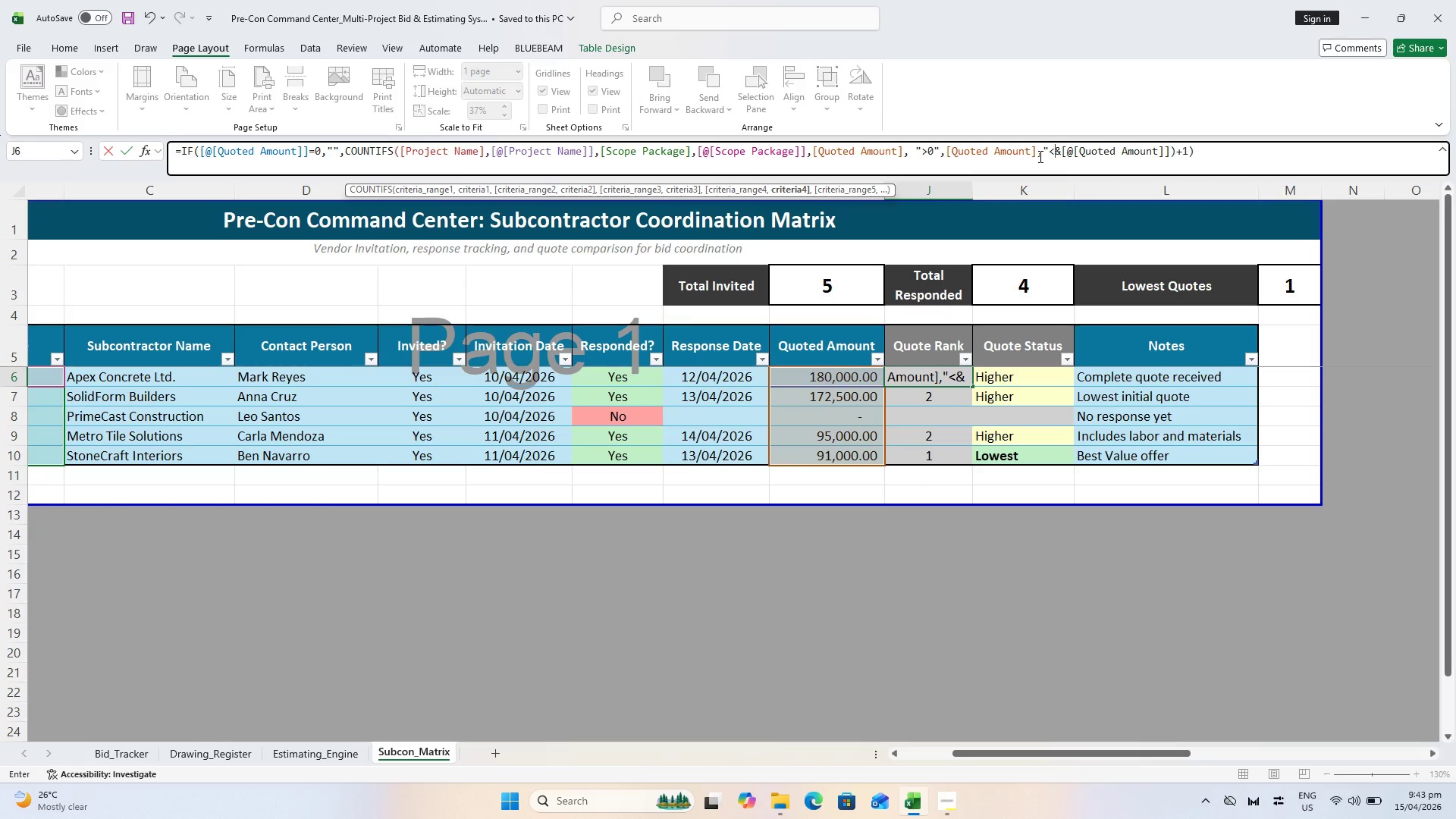 
key(Shift+Quote)
 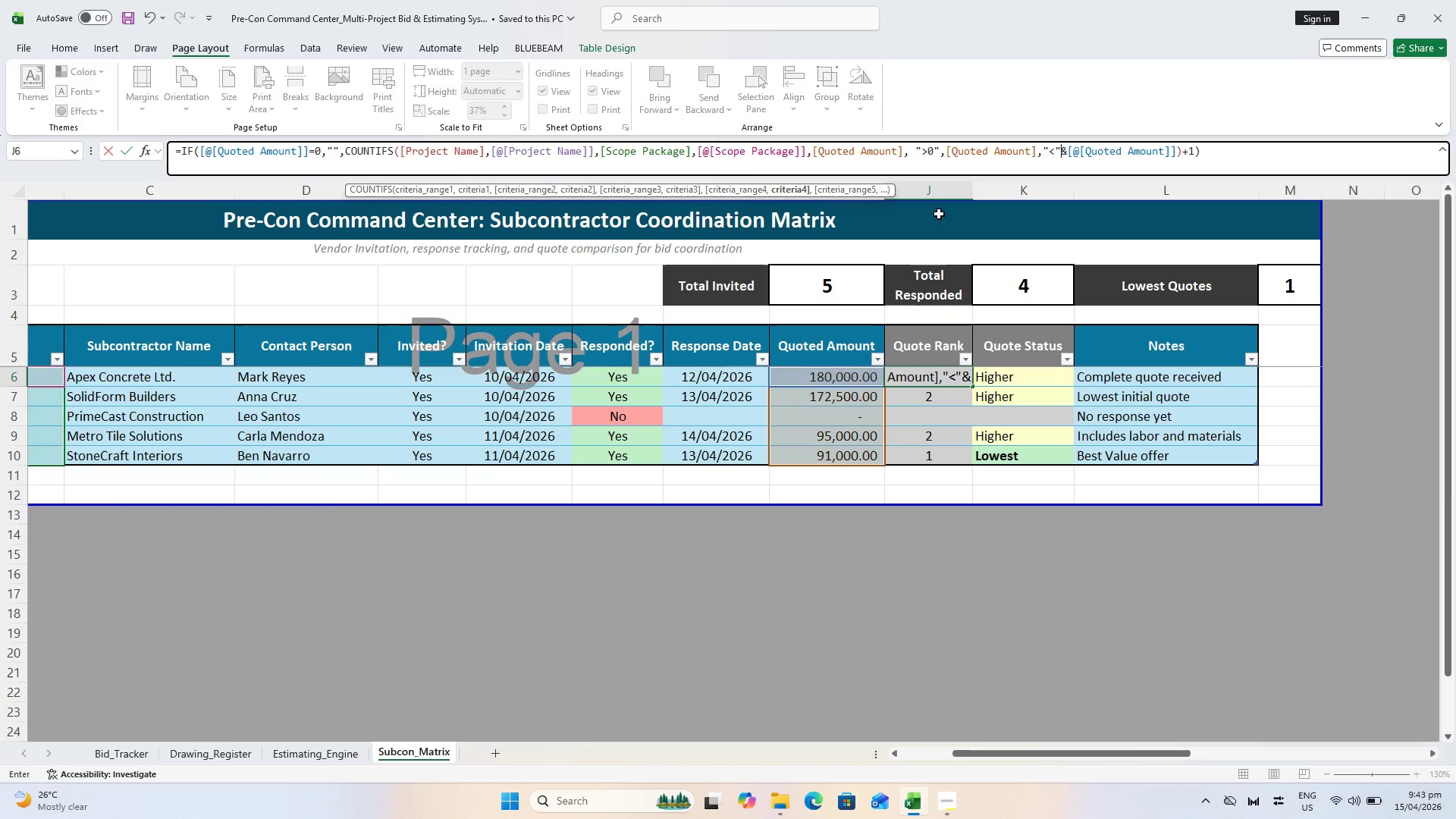 
wait(9.44)
 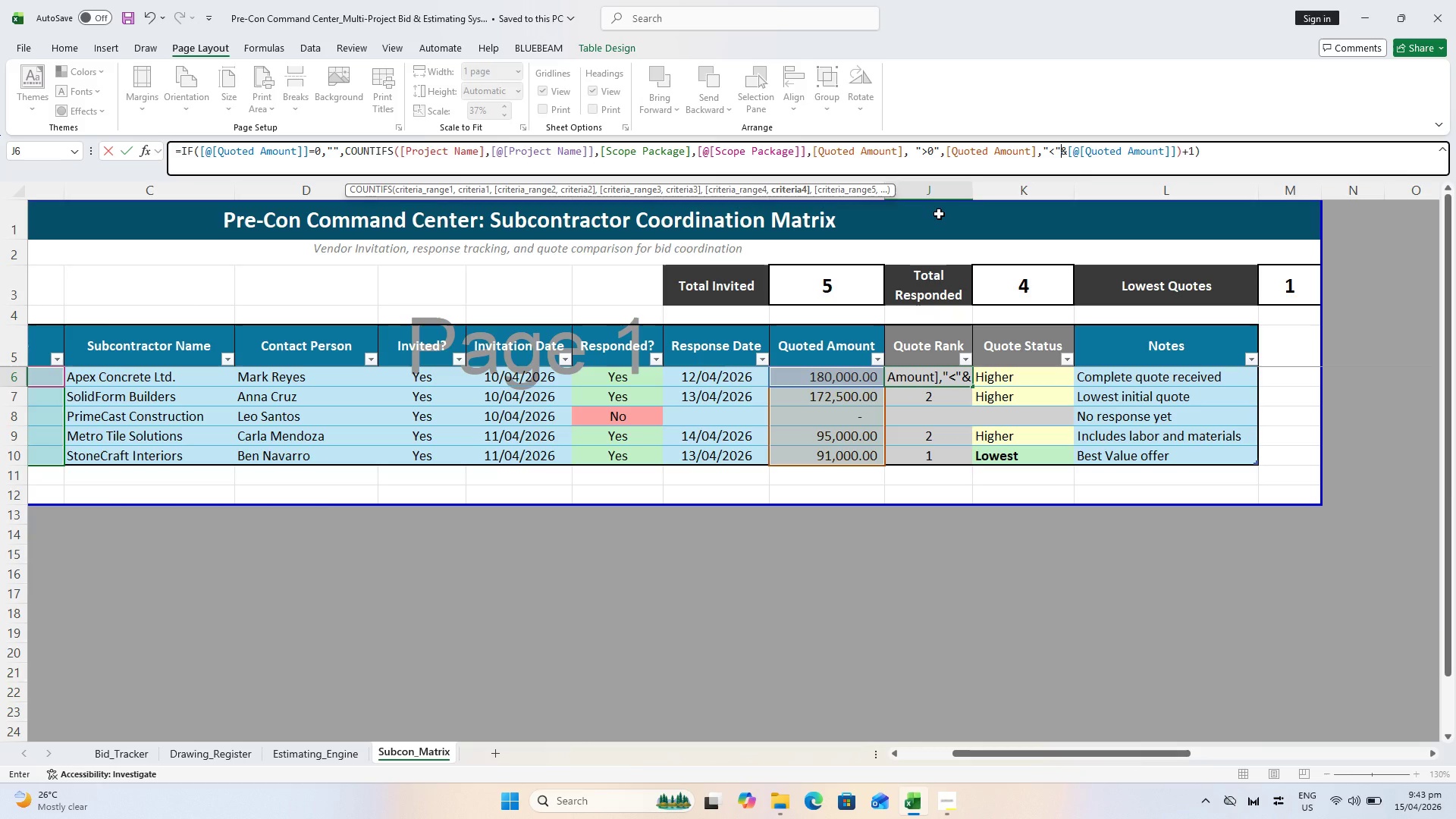 
key(Enter)
 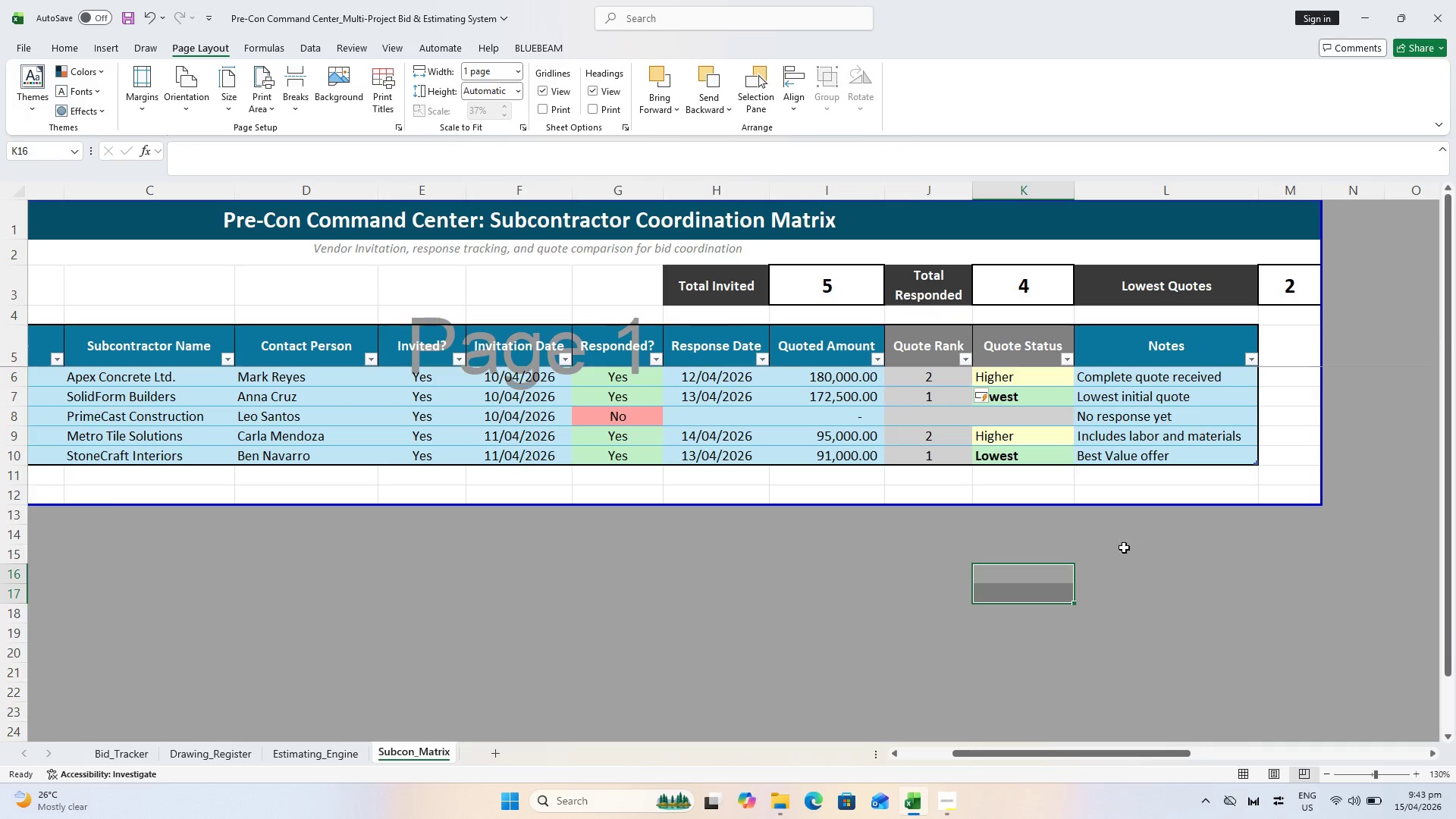 
left_click([1131, 559])
 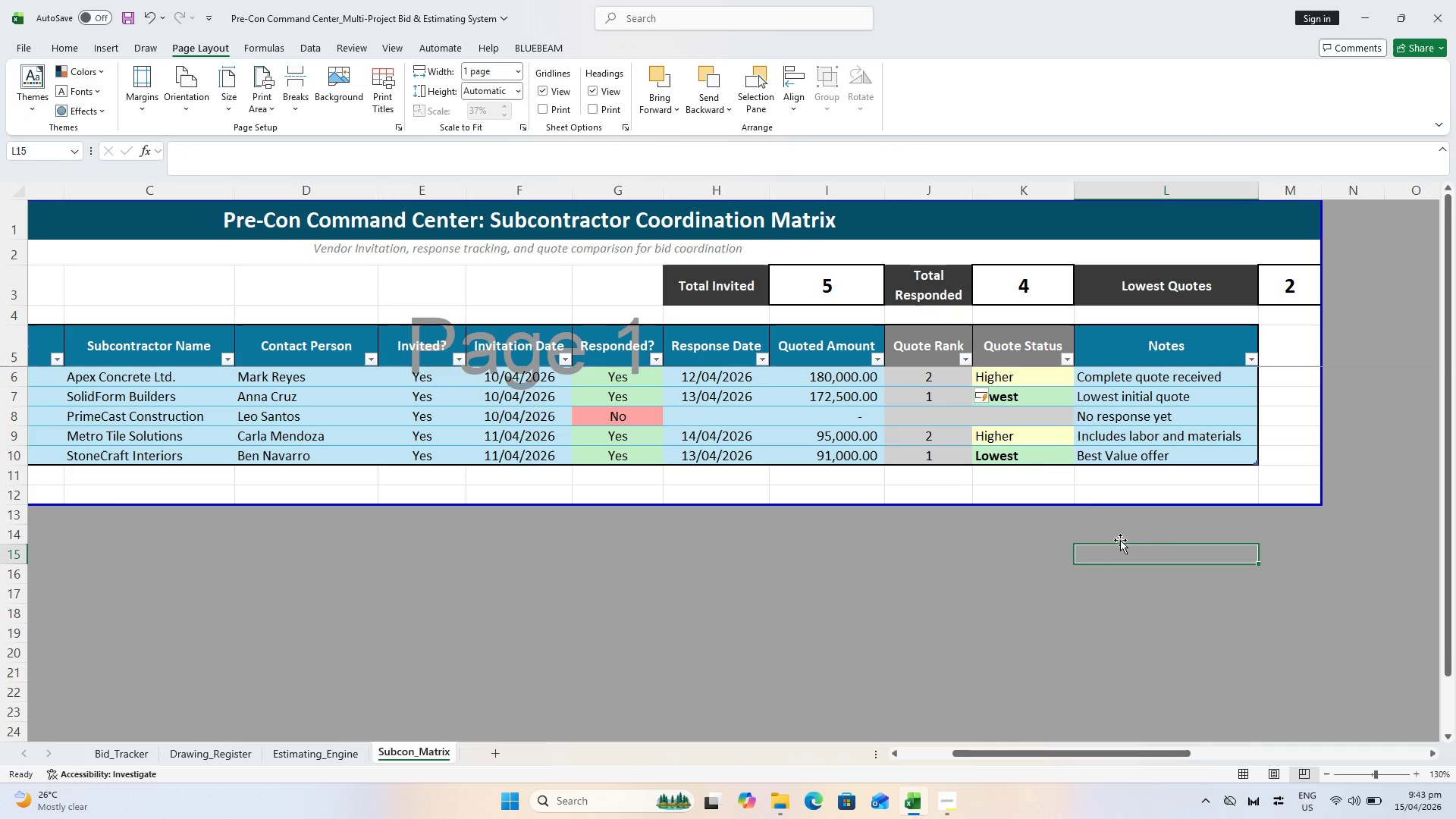 
key(Escape)
 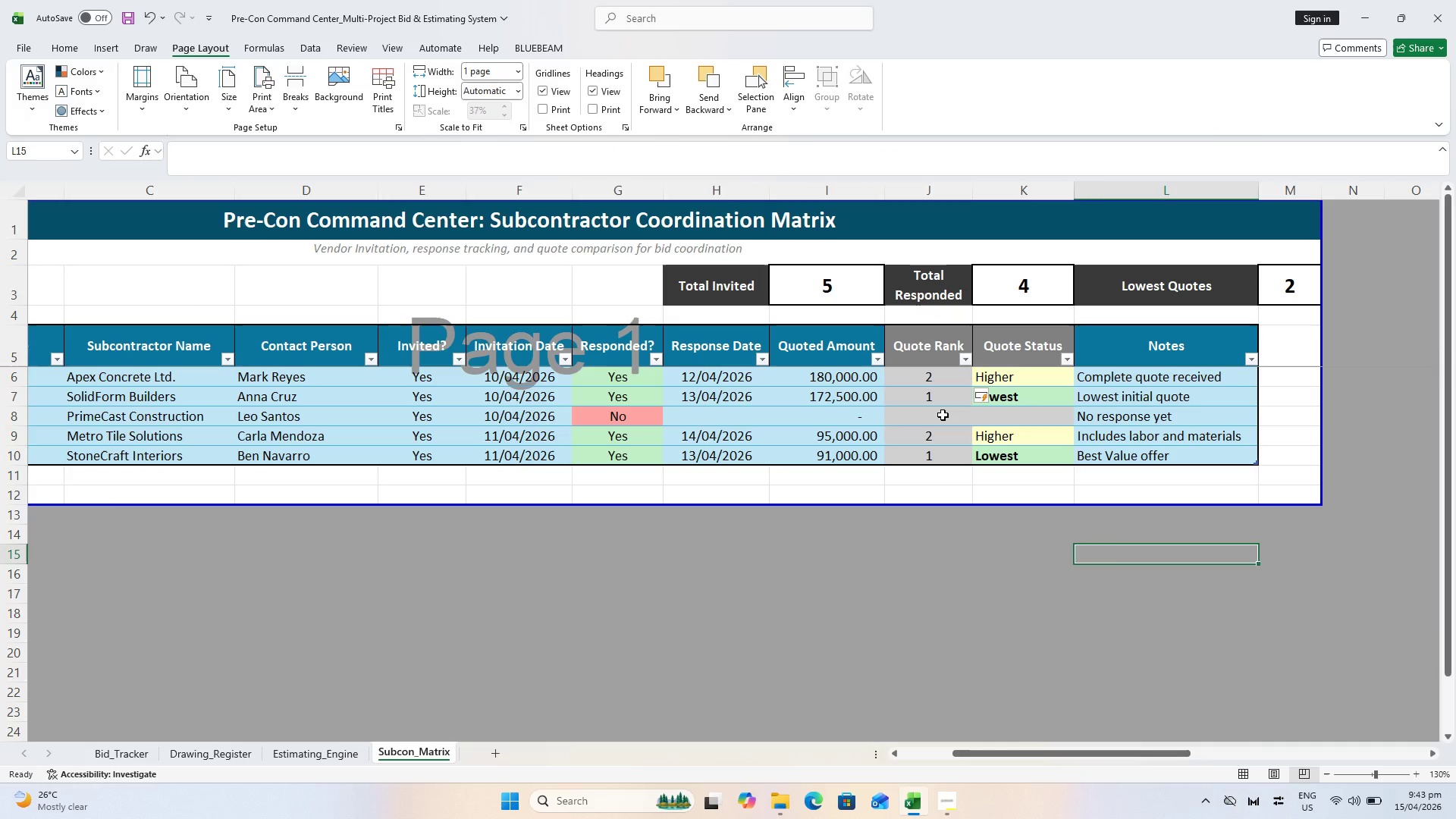 
left_click([943, 415])
 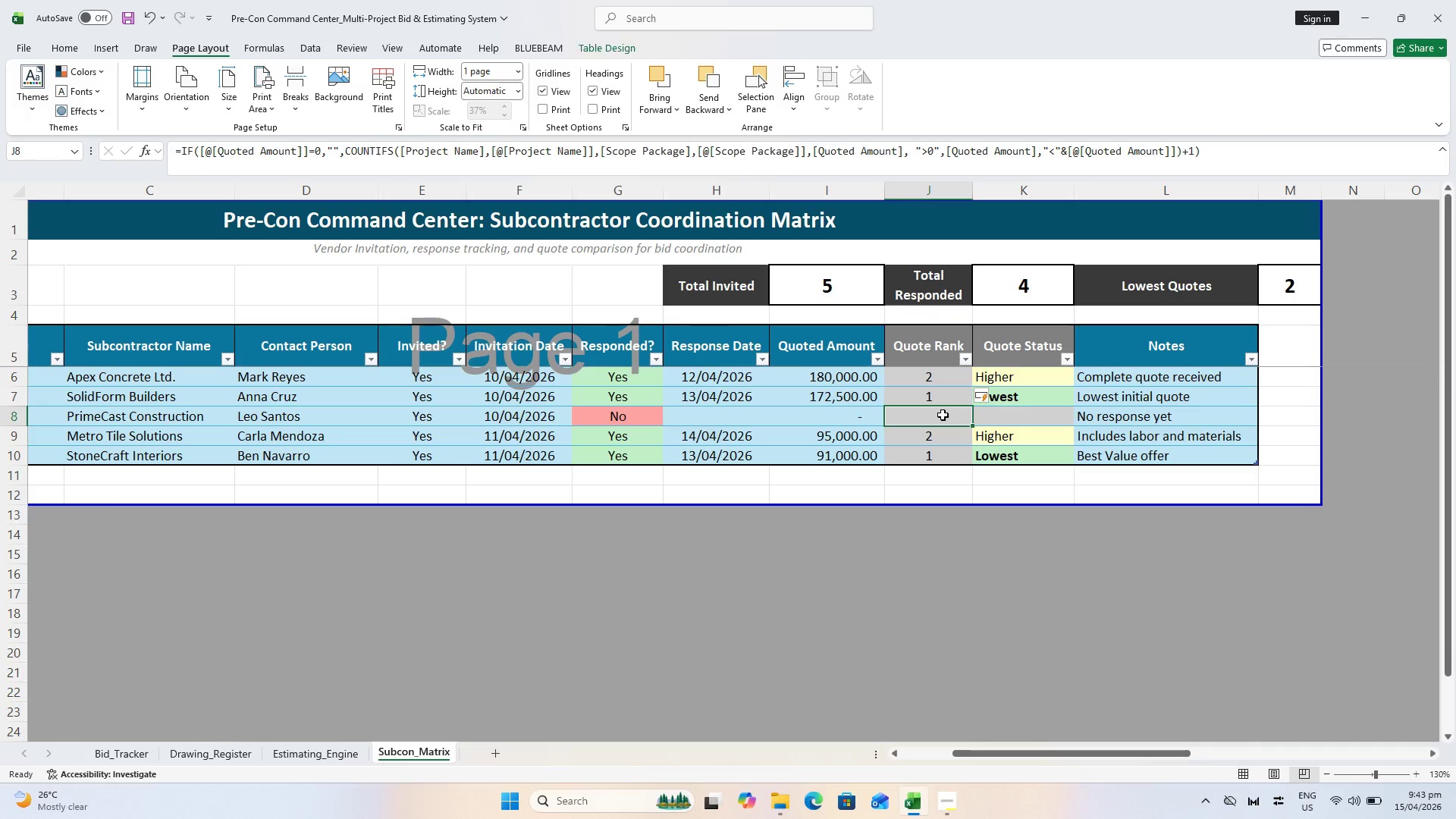 
key(Escape)
 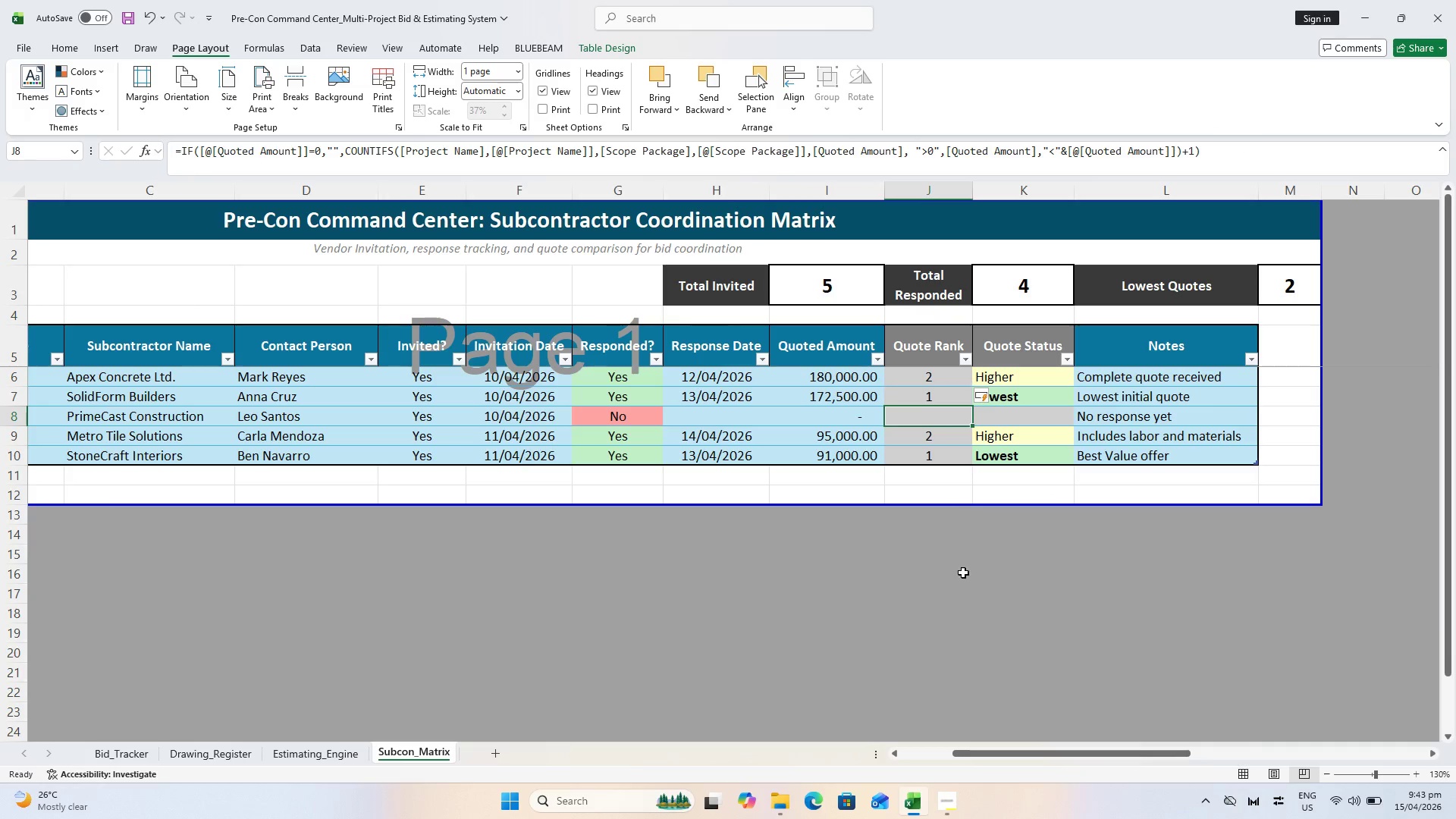 
key(Escape)
 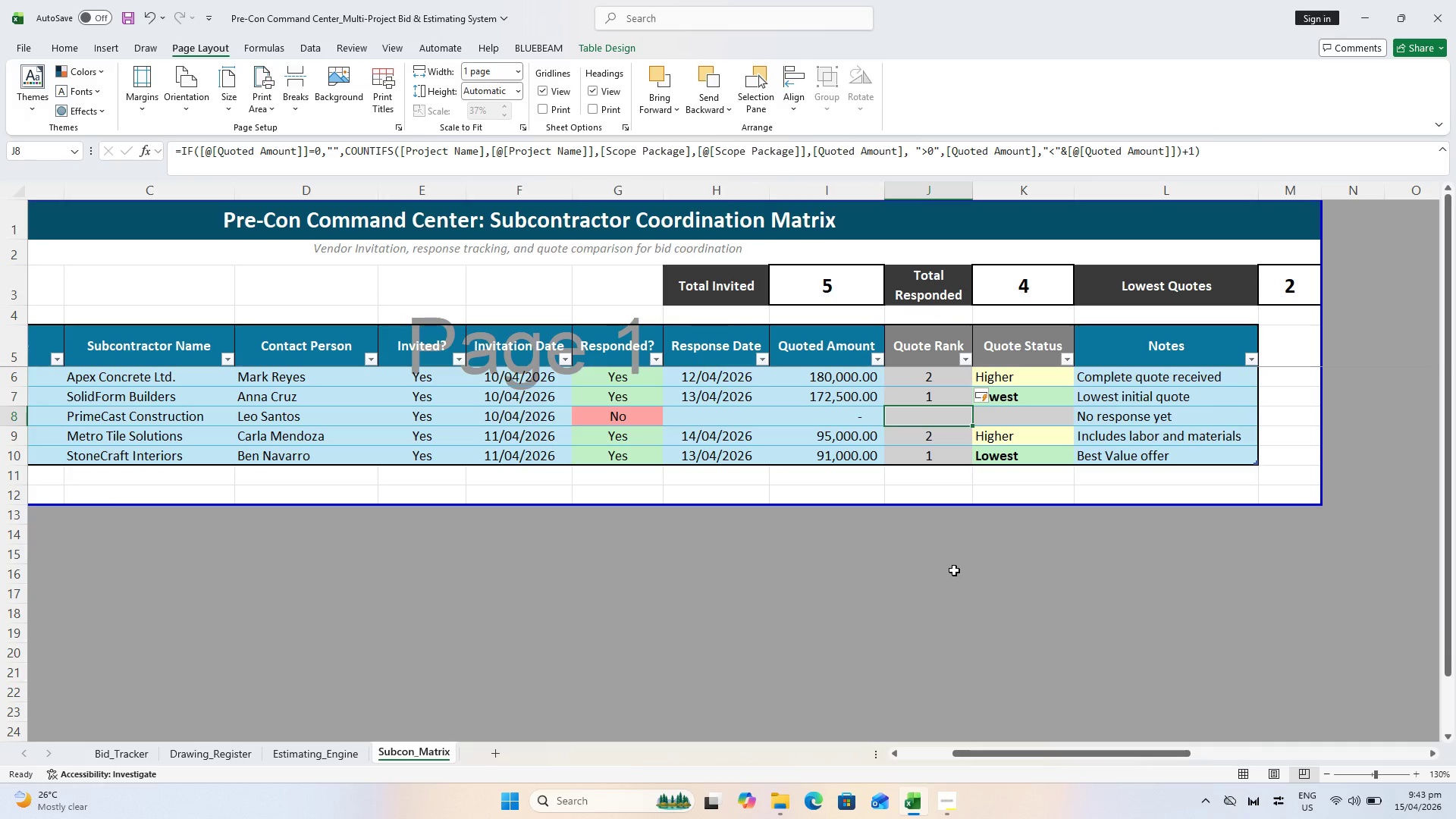 
key(Control+S)
 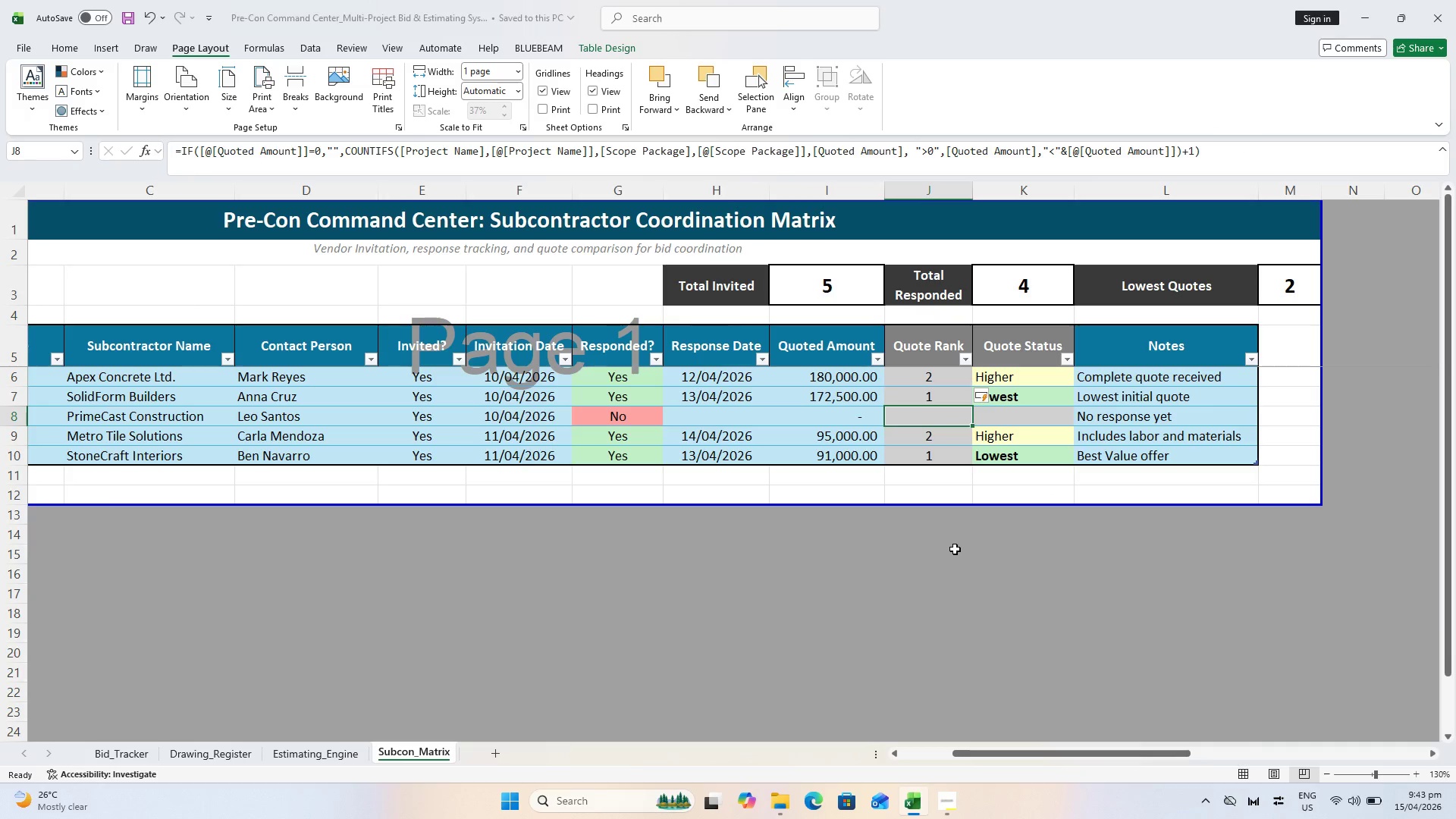 
mouse_move([964, 529])
 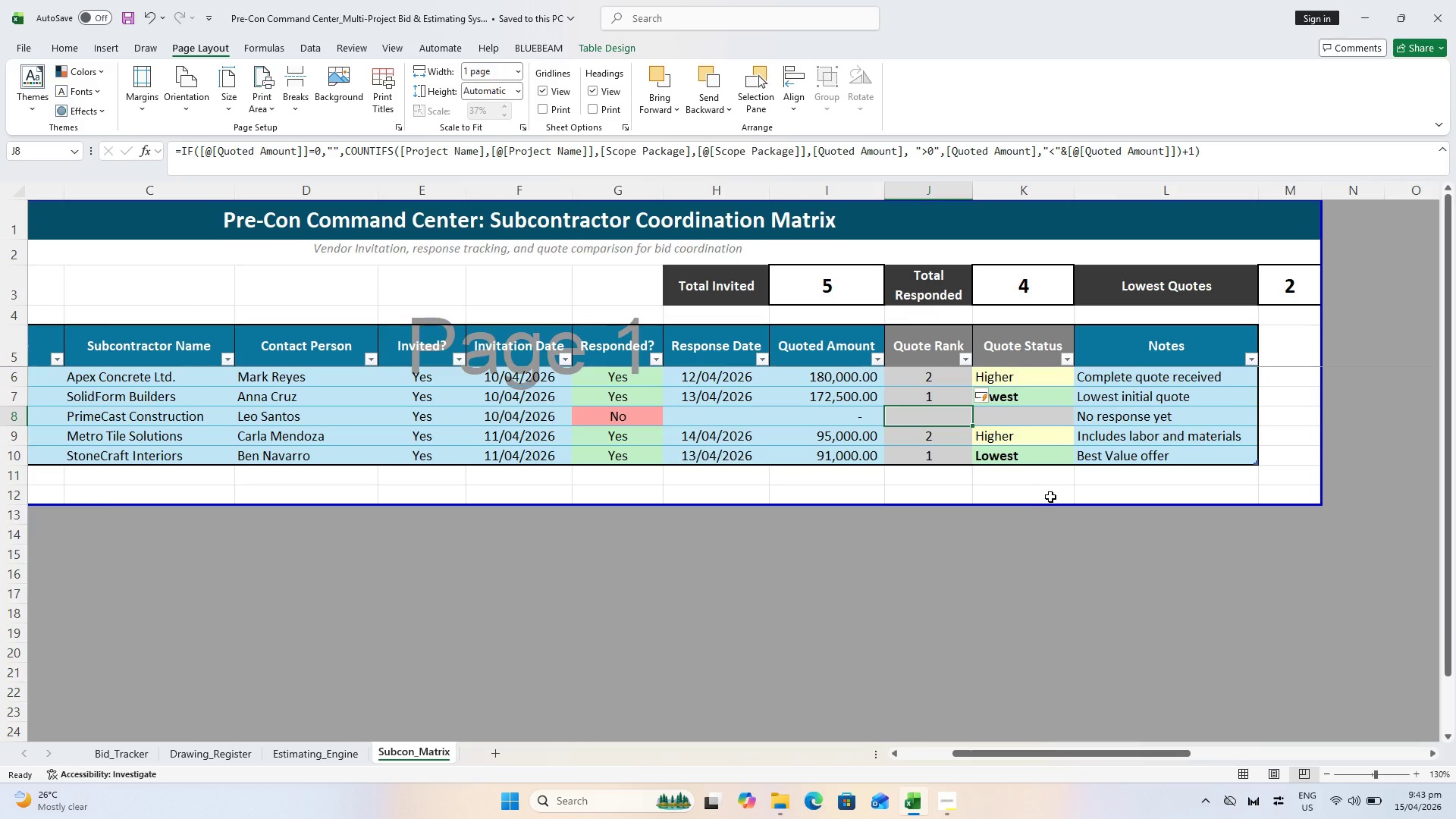 
key(Control+S)
 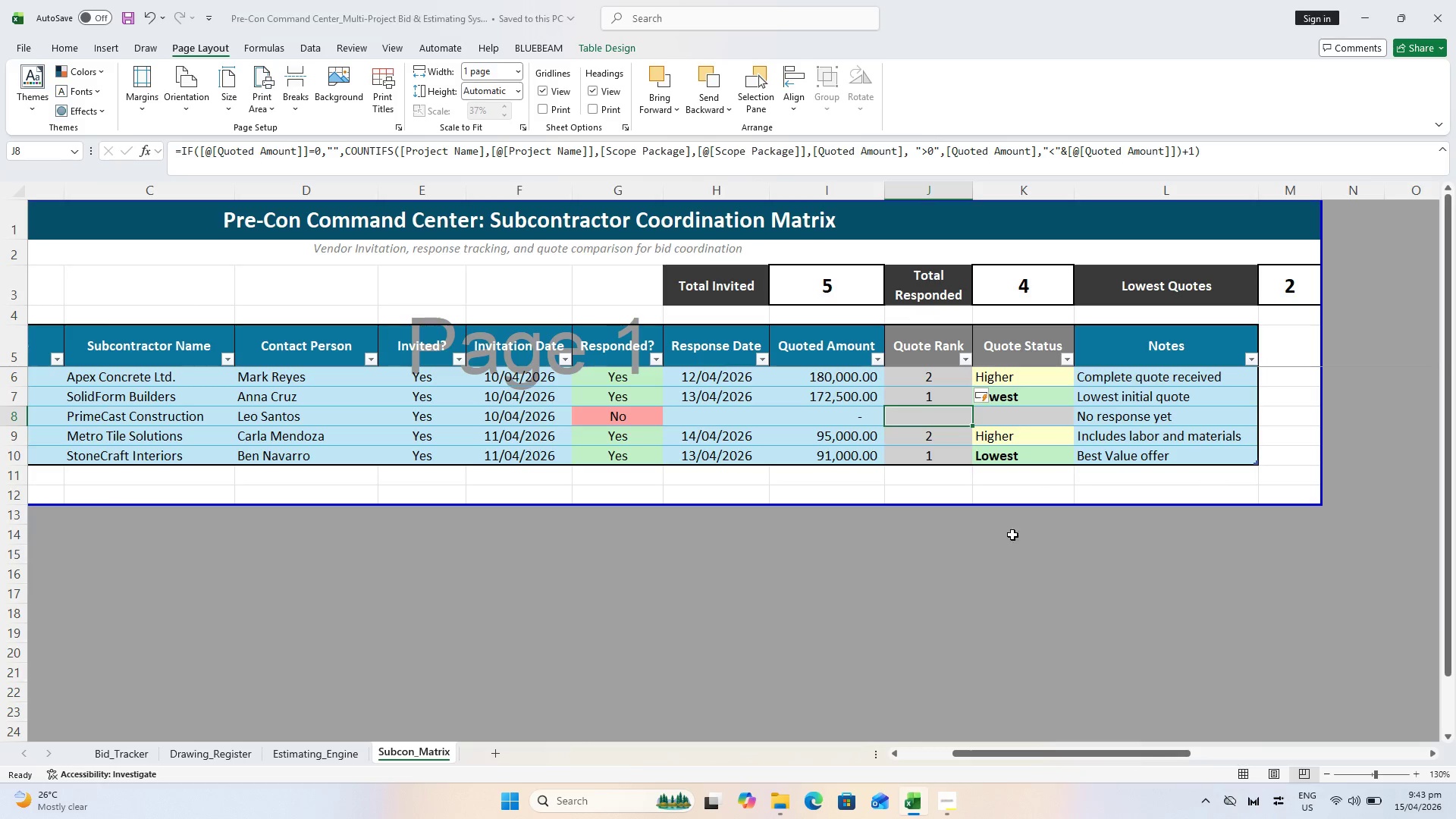 
left_click([904, 563])
 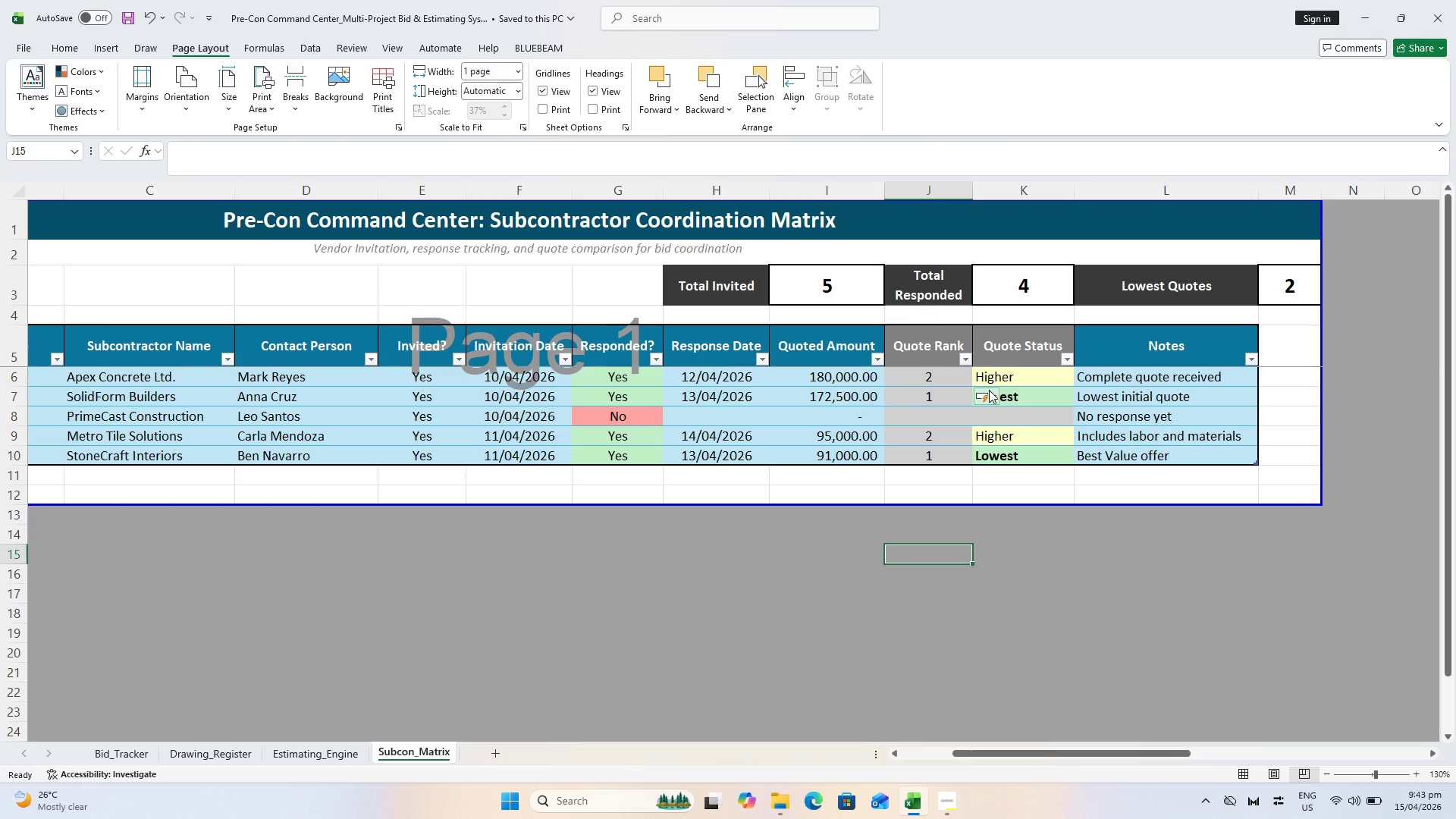 
left_click([943, 392])
 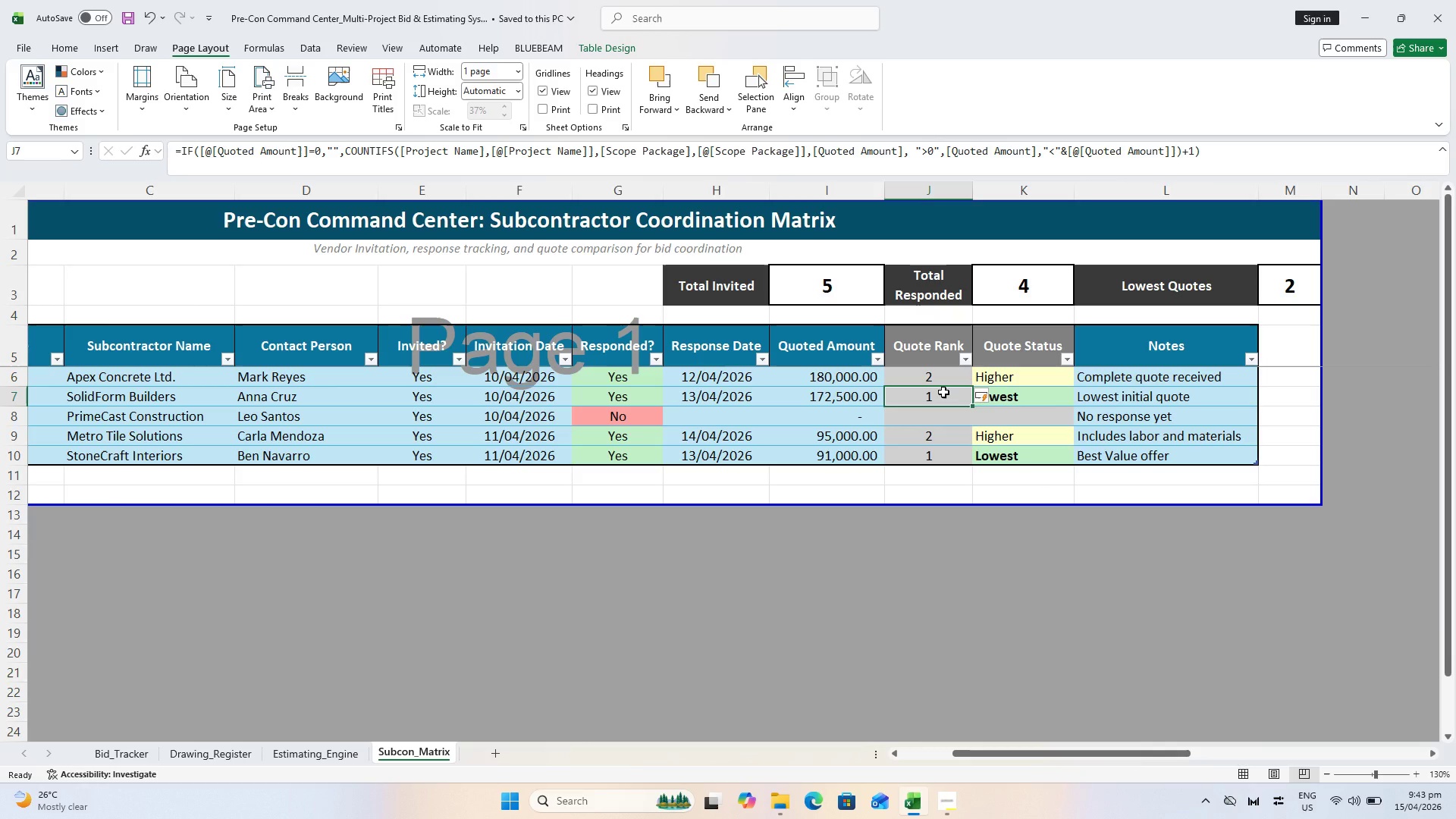 
double_click([943, 392])
 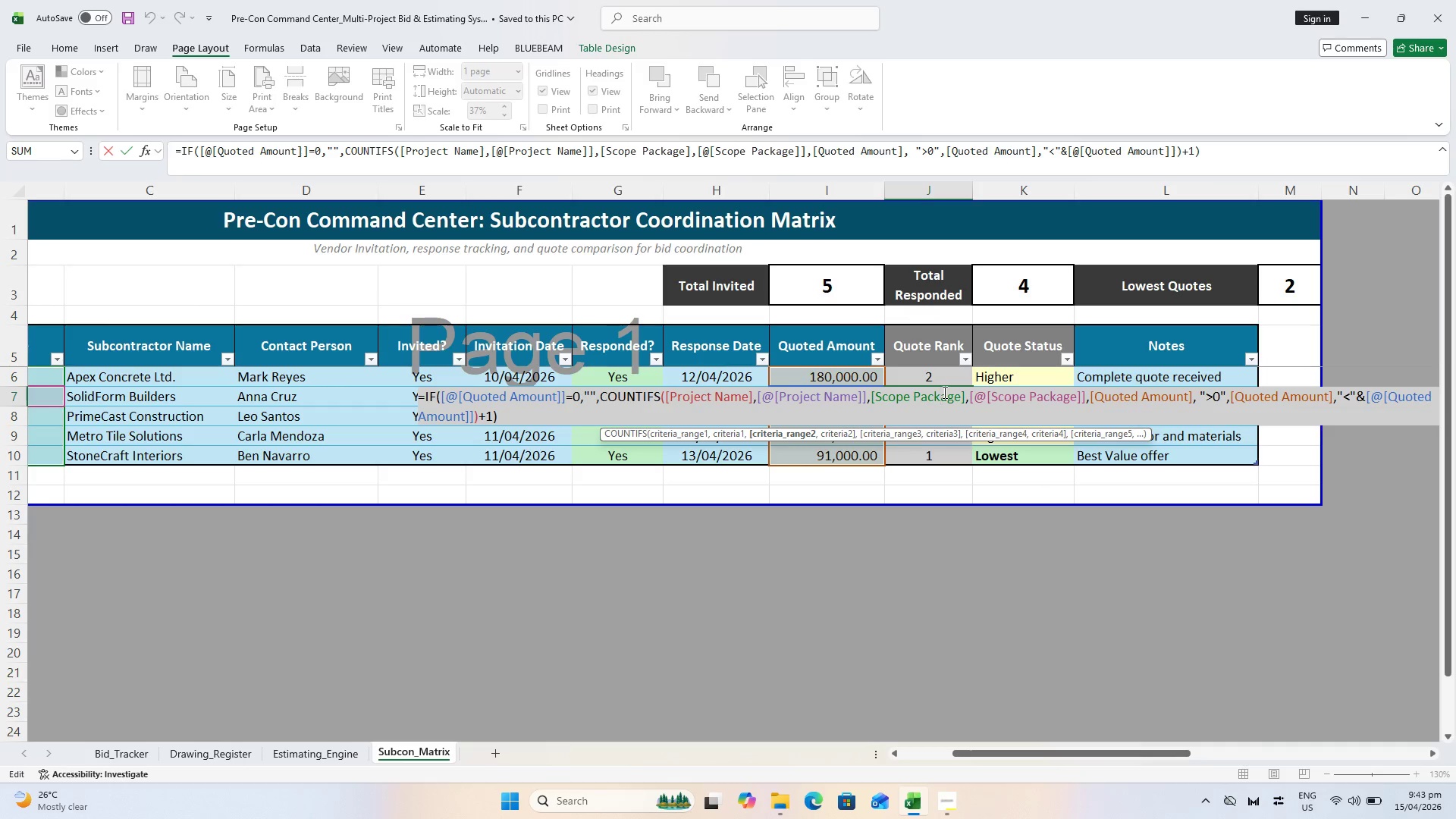 
key(Escape)